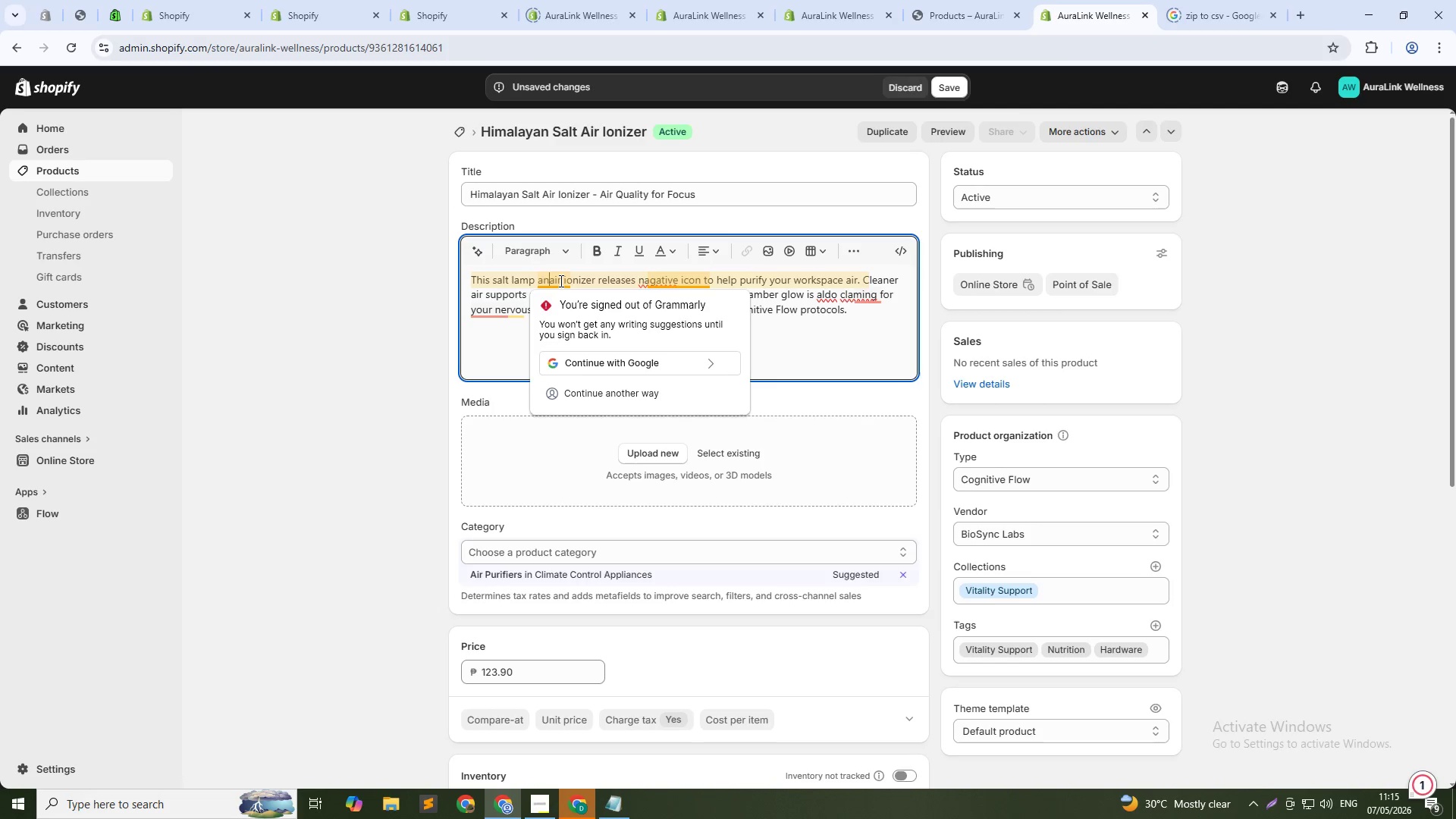 
key(Backspace)
 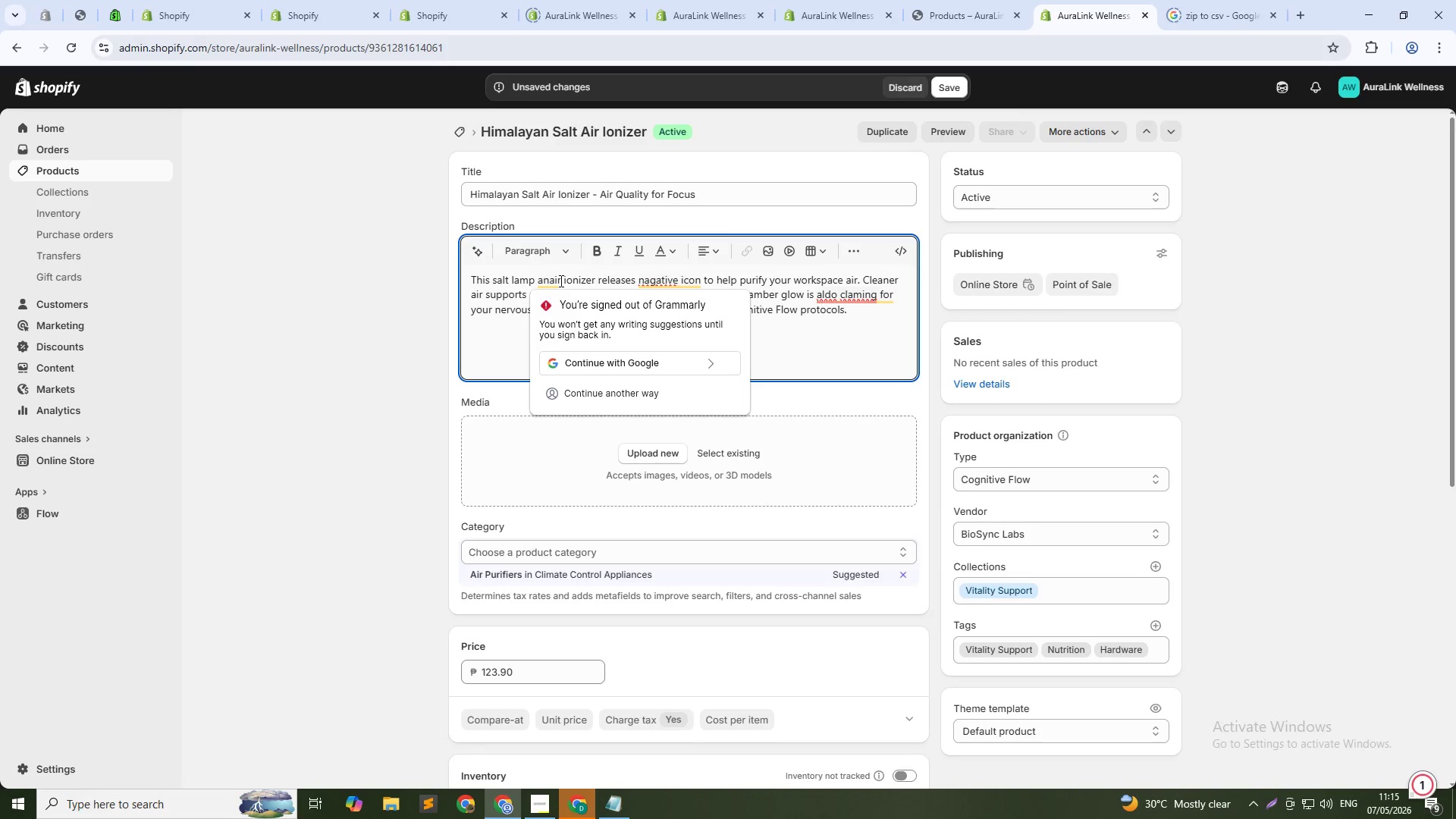 
key(D)
 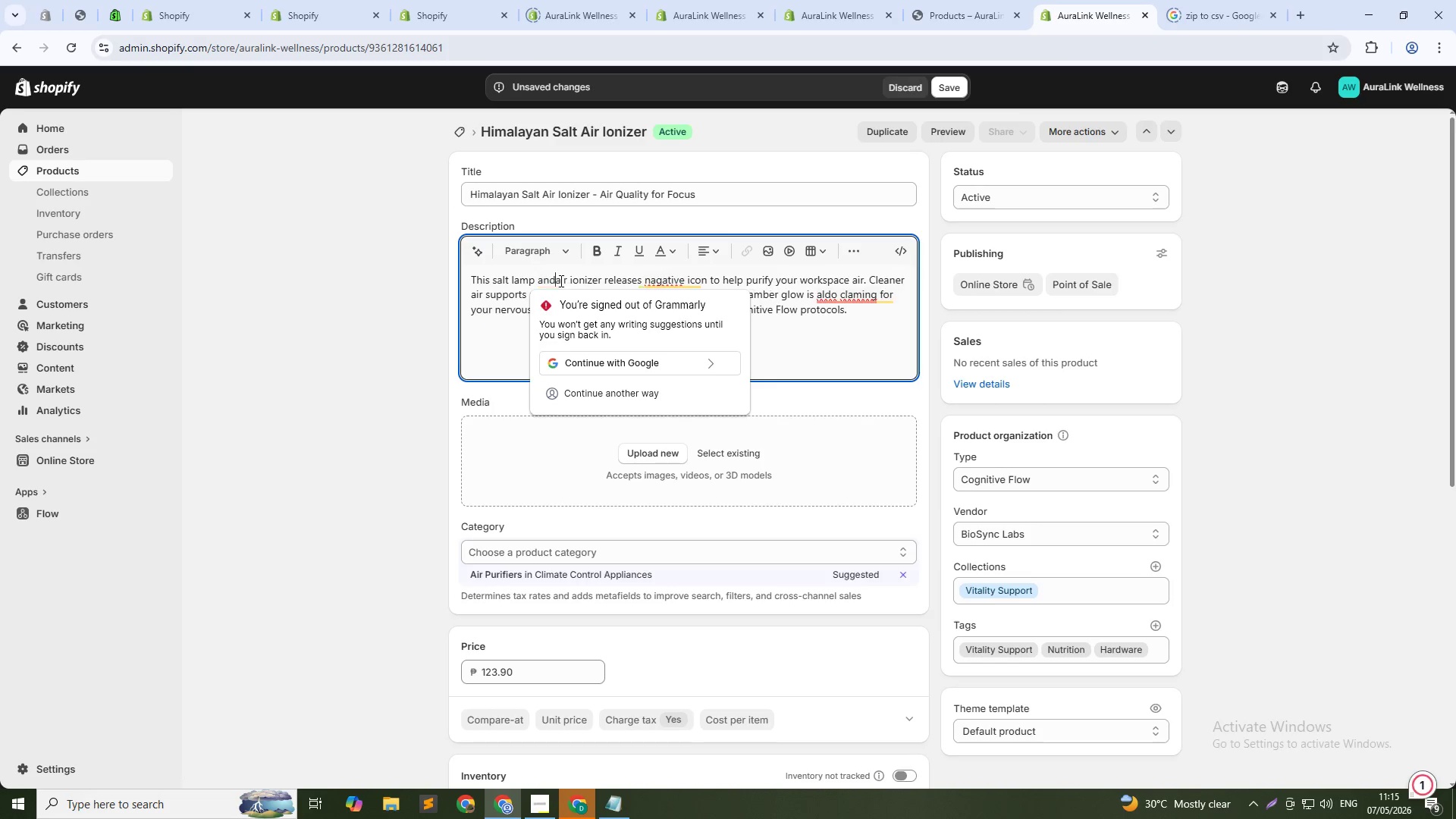 
key(Space)
 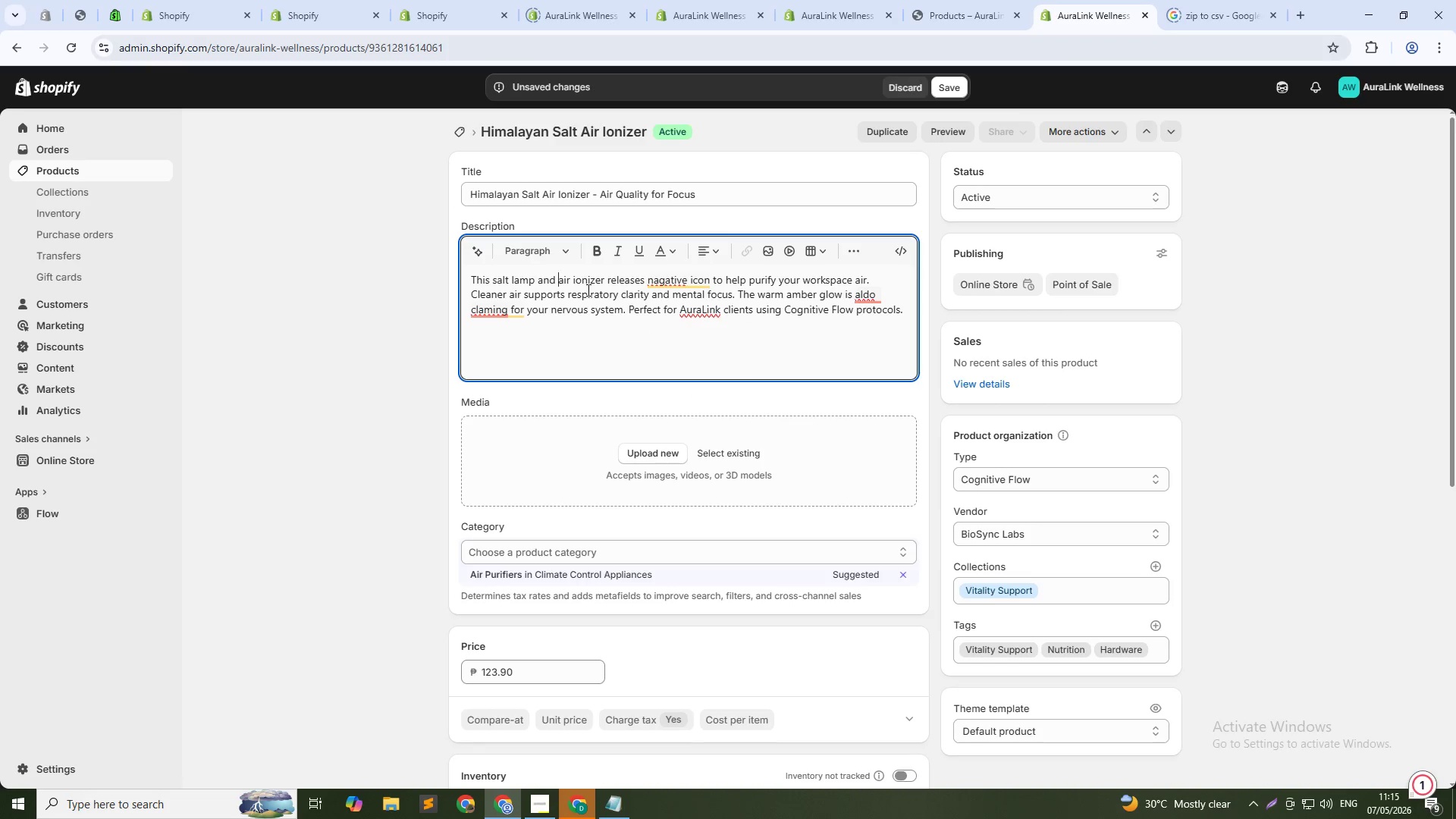 
wait(5.47)
 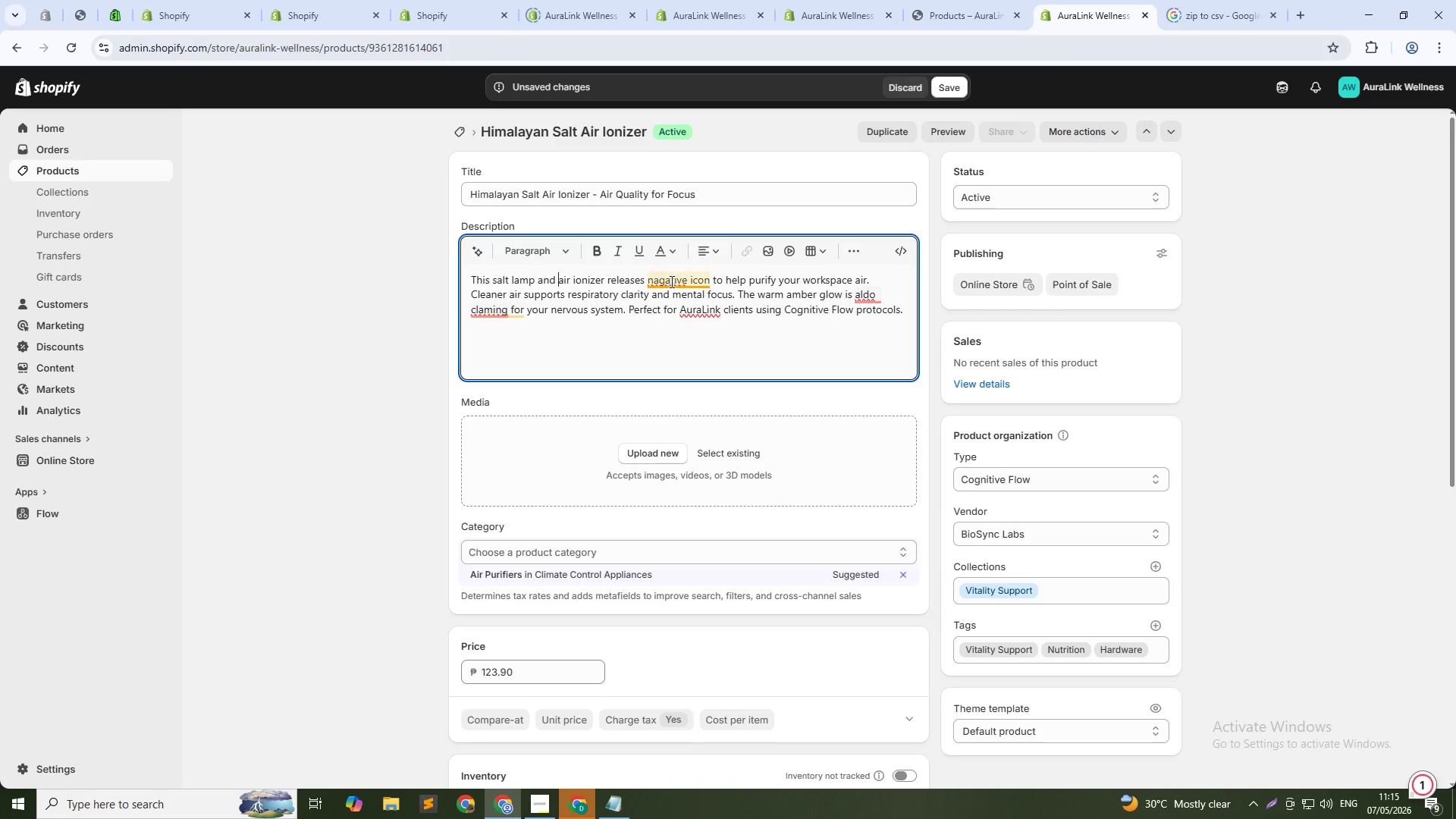 
left_click([709, 284])
 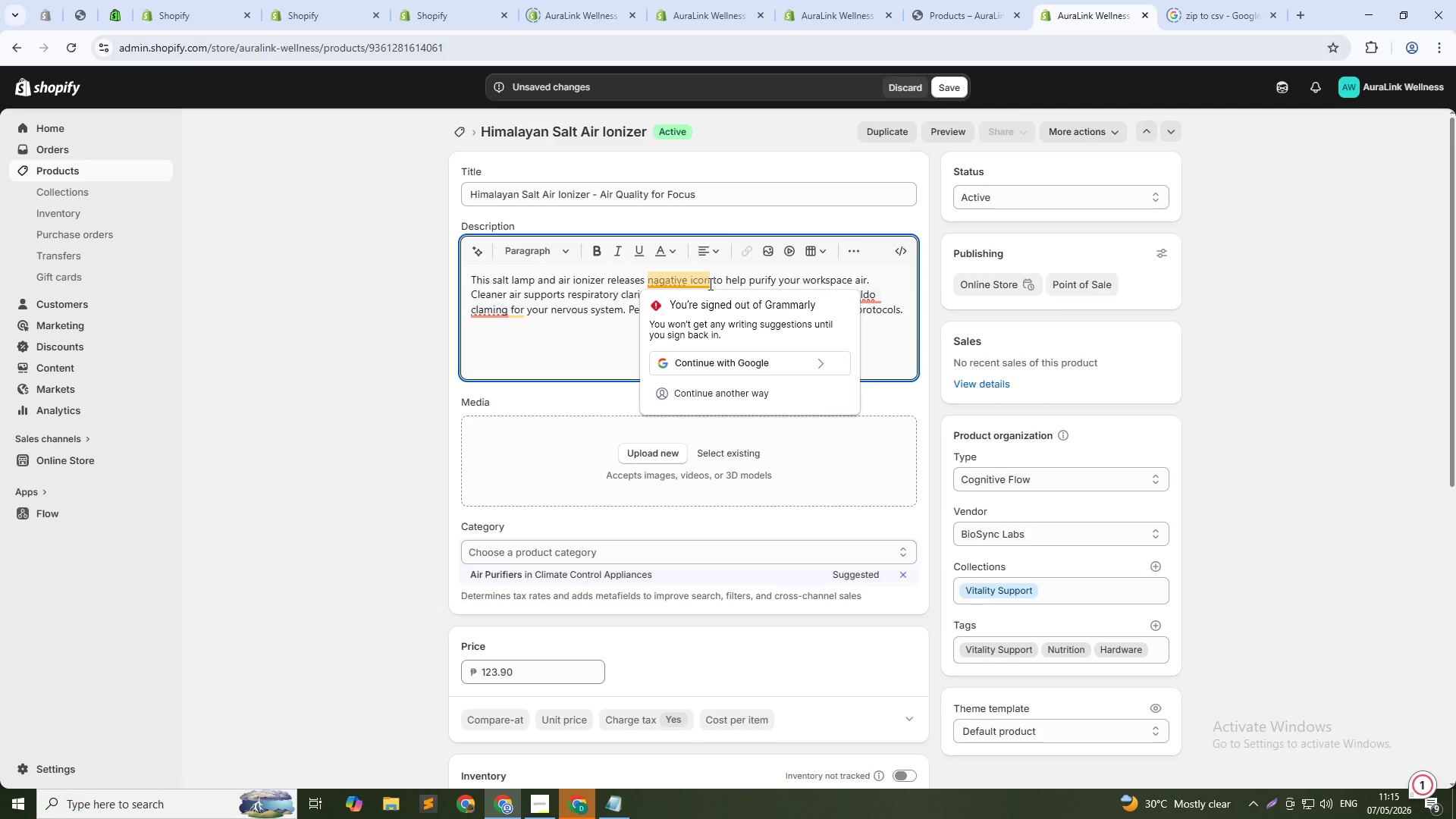 
key(Backspace)
 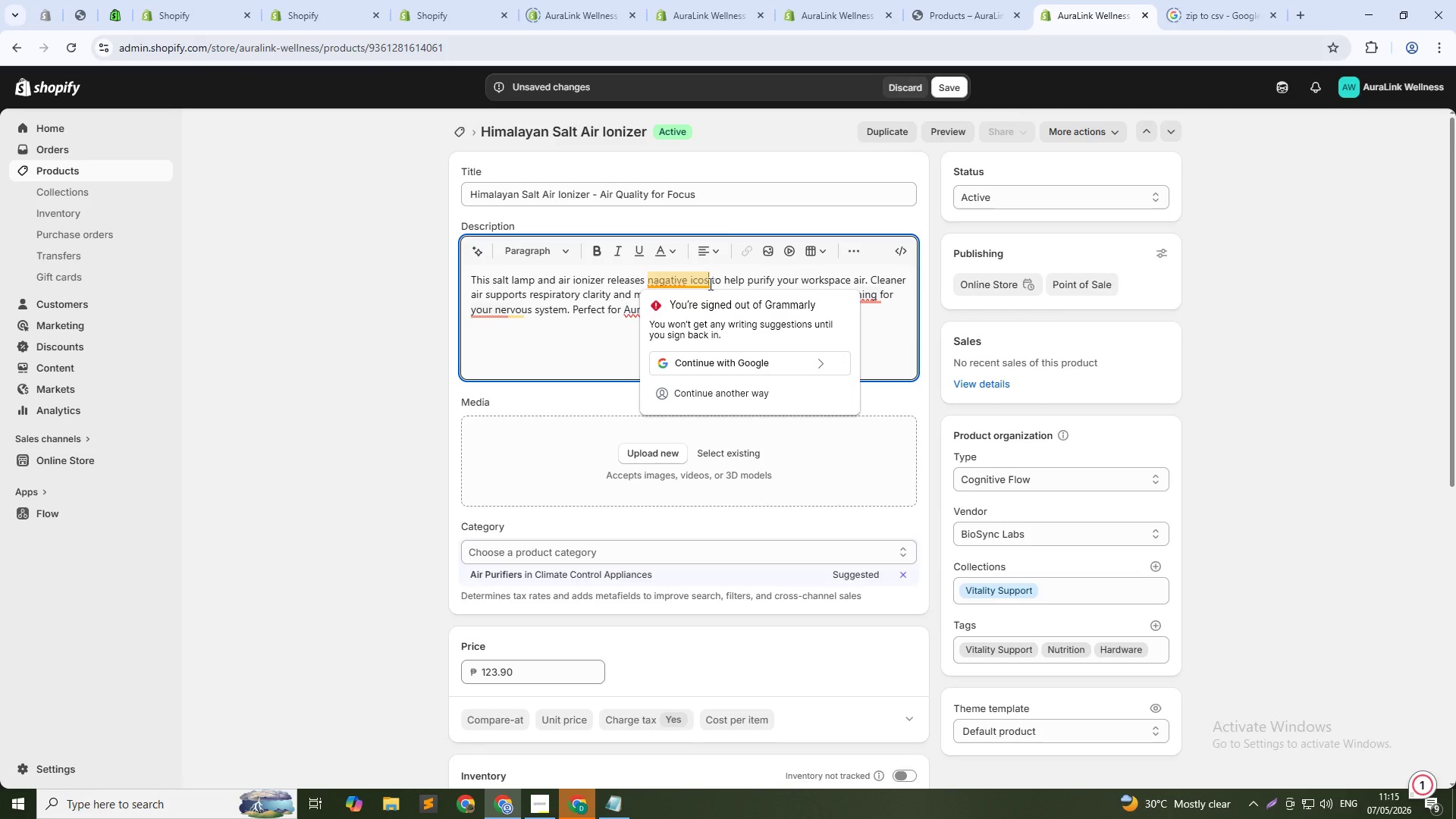 
key(S)
 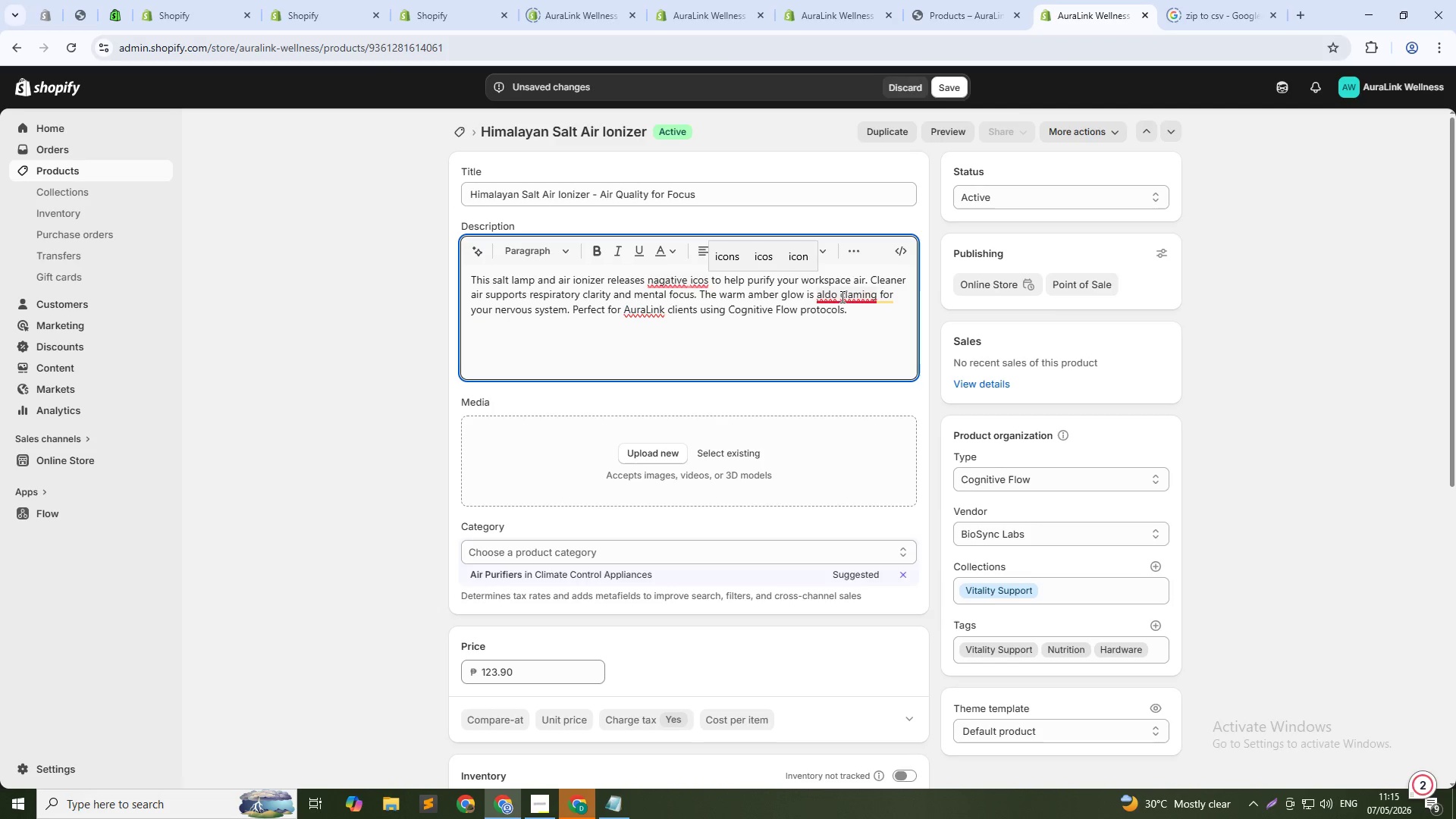 
left_click([833, 297])
 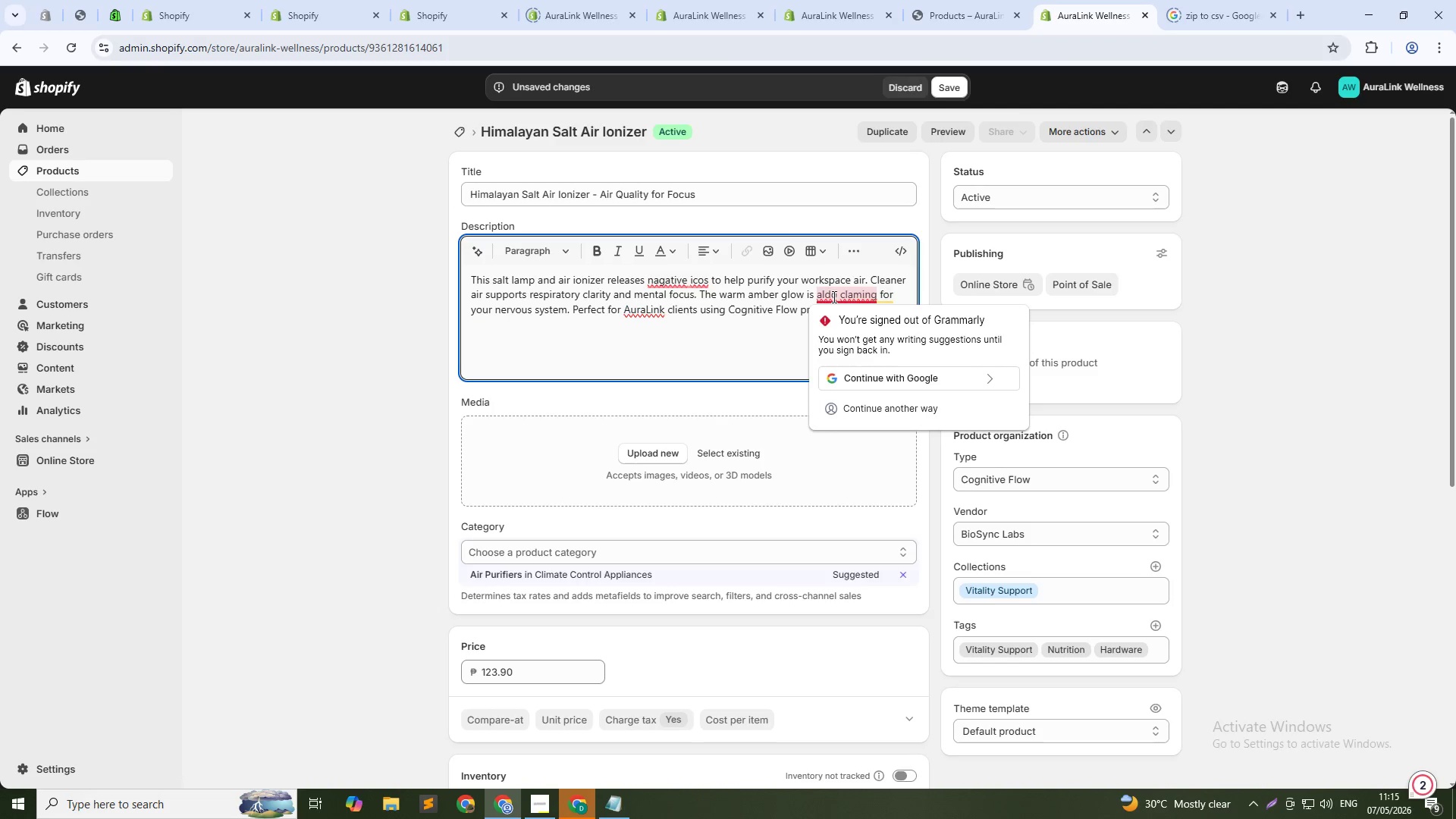 
key(Backspace)
 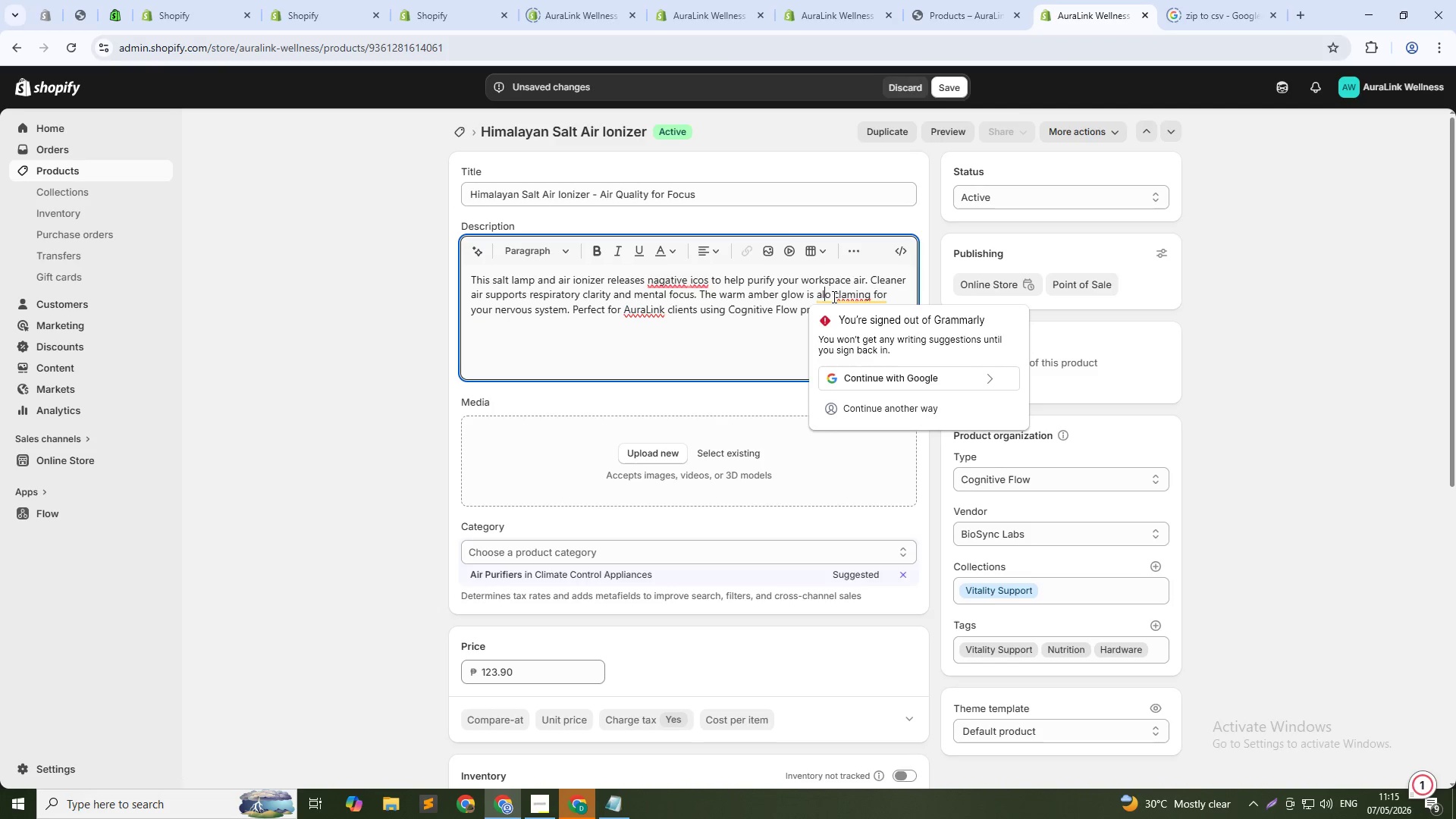 
key(S)
 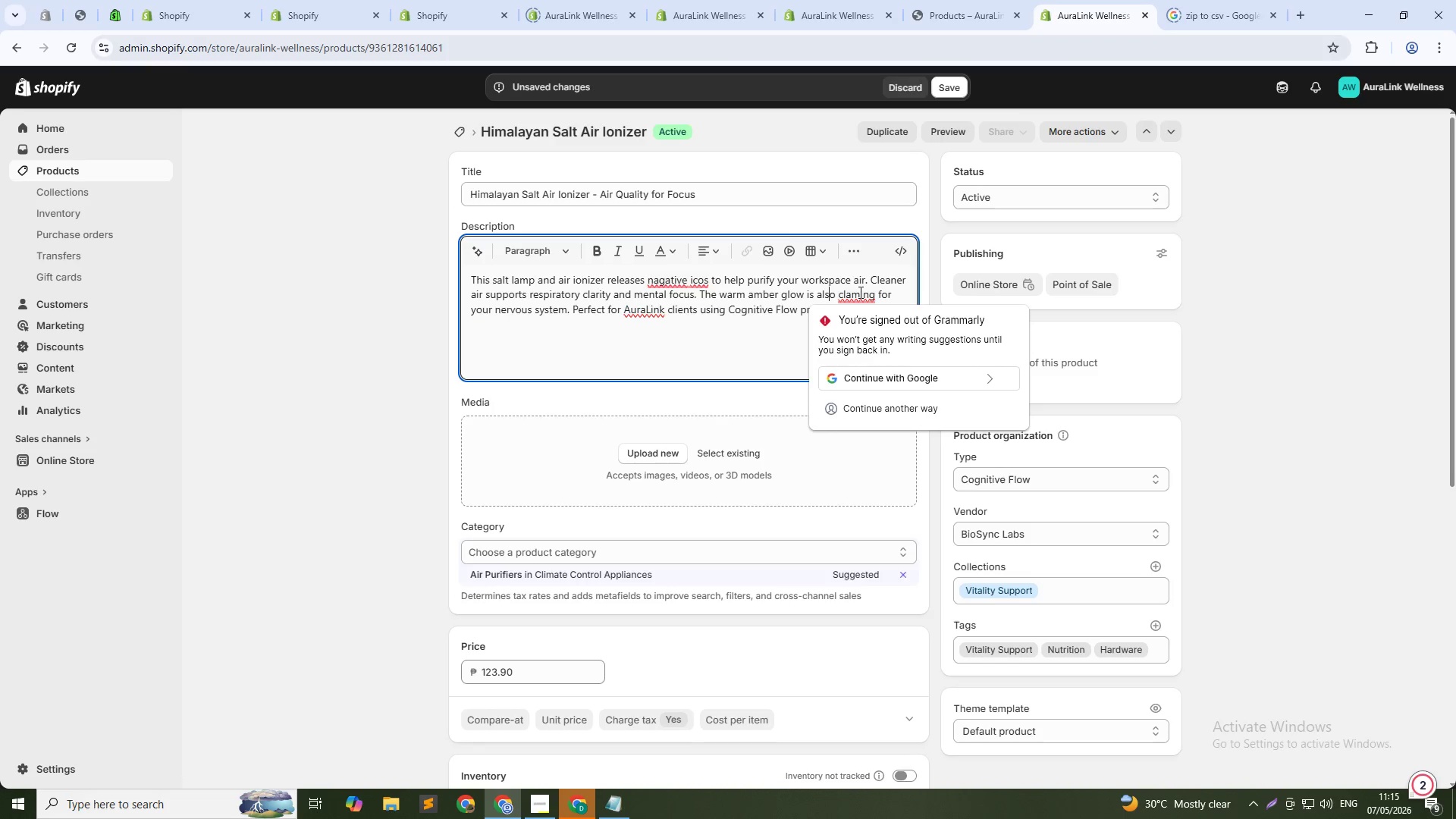 
left_click([859, 292])
 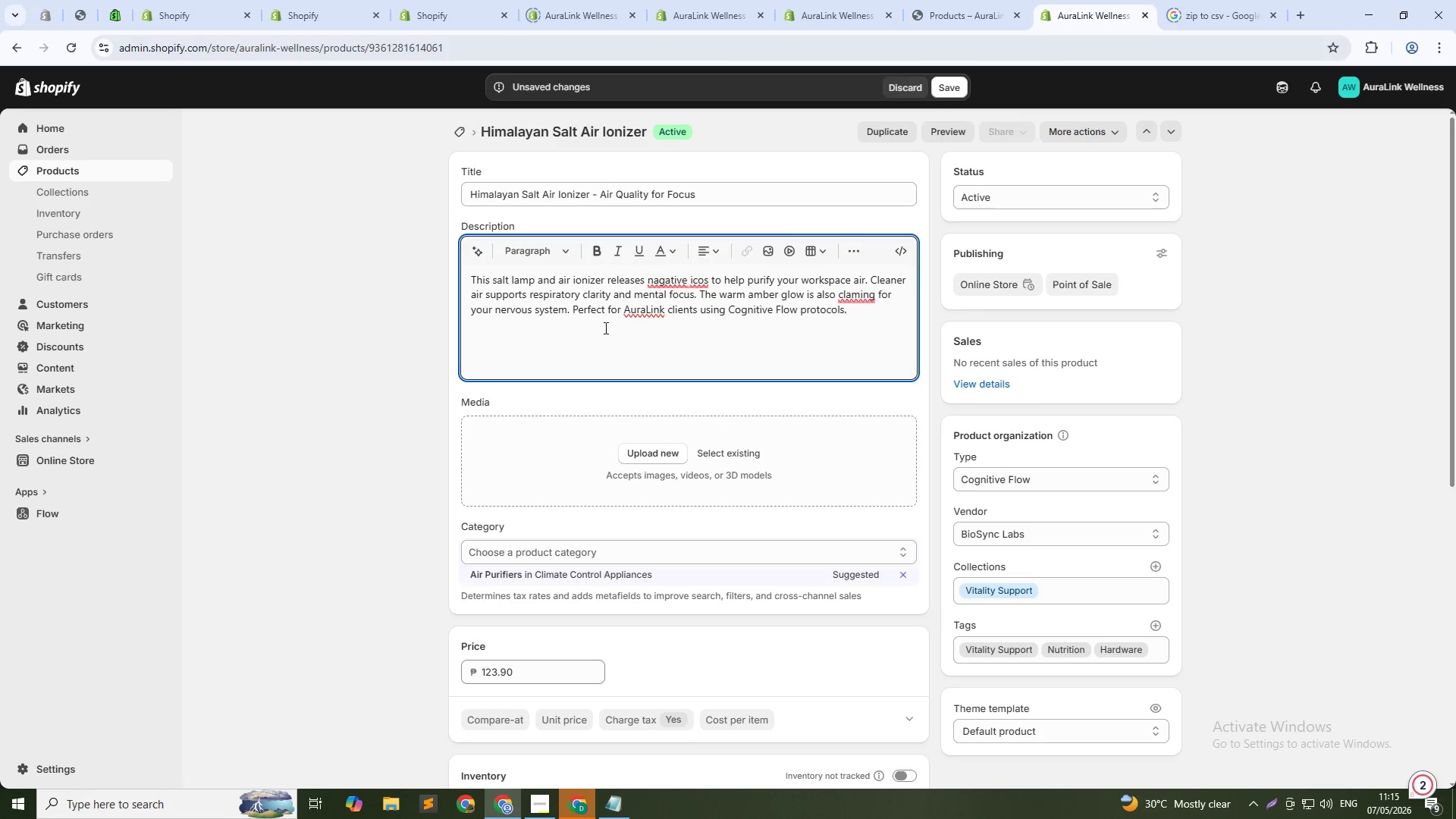 
scroll: coordinate [750, 528], scroll_direction: down, amount: 15.0
 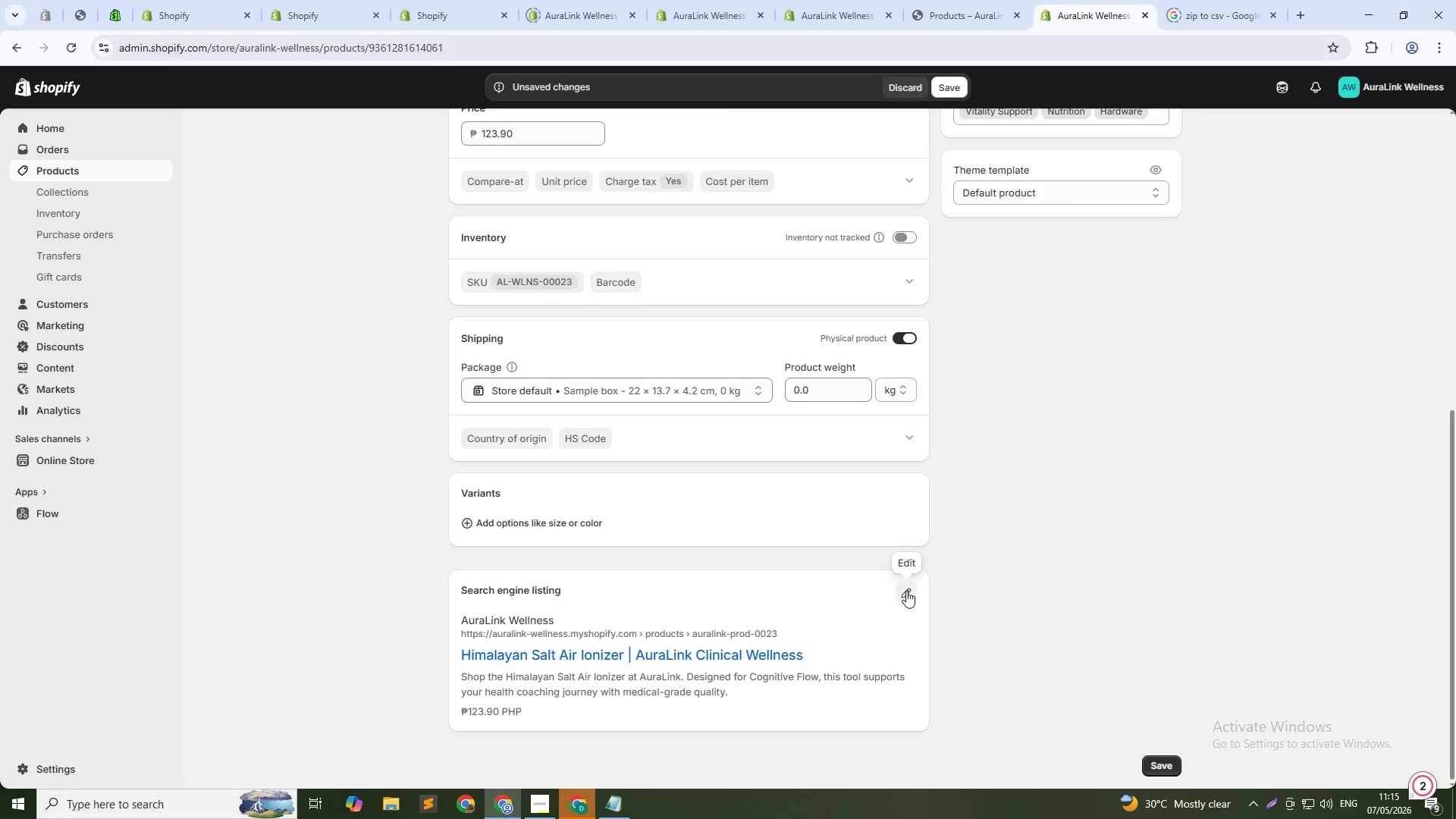 
left_click([921, 591])
 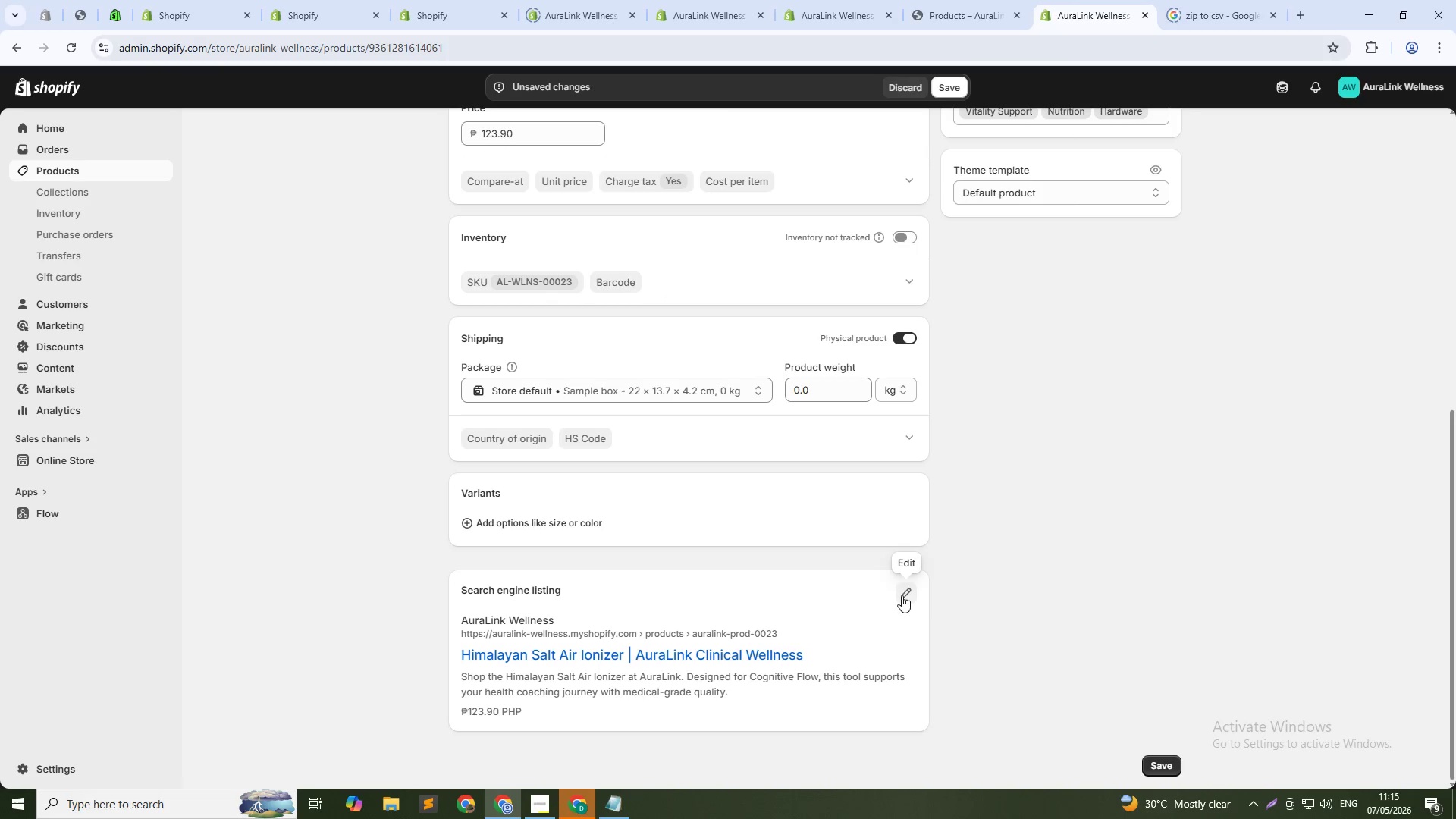 
left_click([899, 595])
 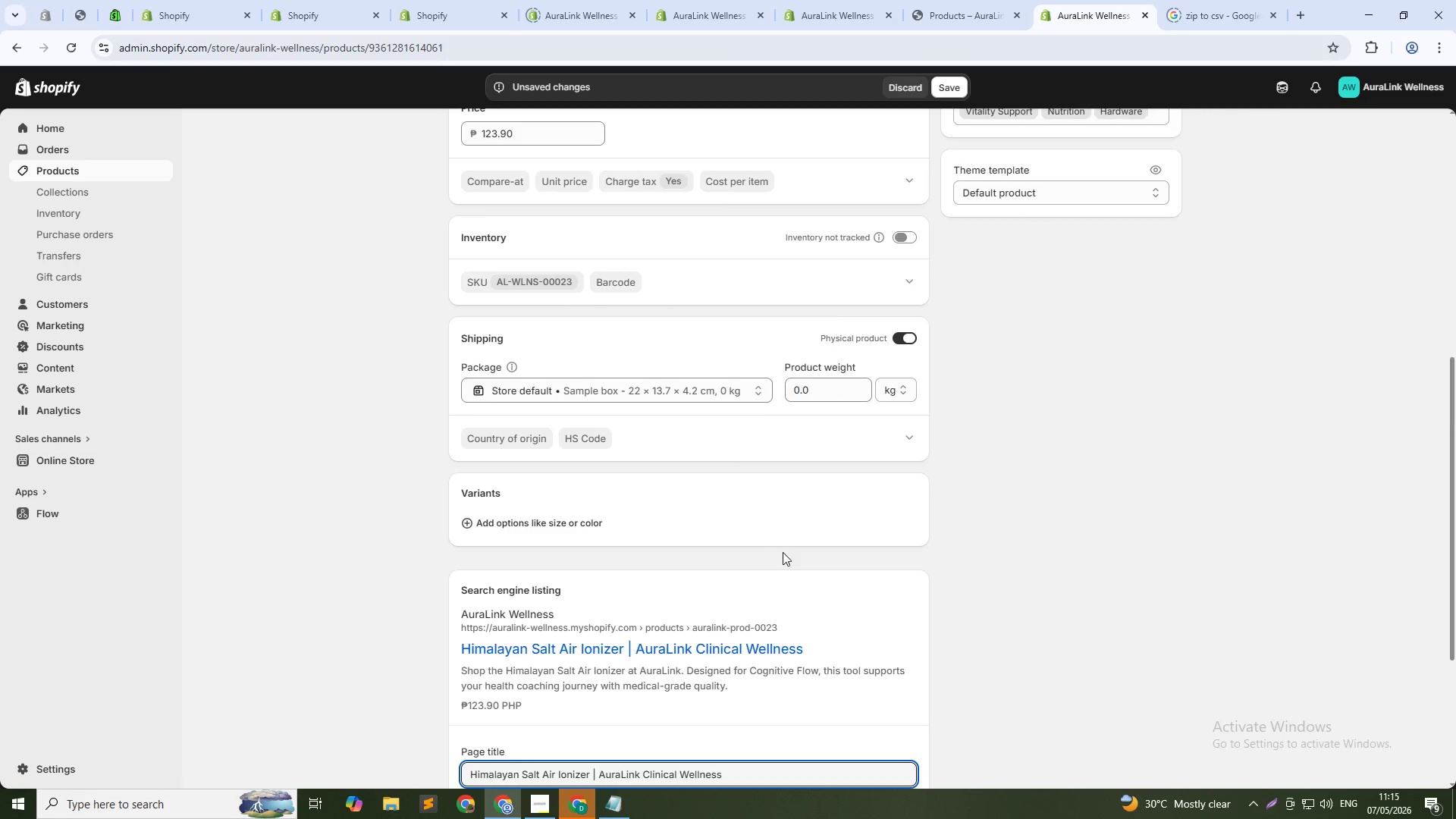 
scroll: coordinate [767, 544], scroll_direction: down, amount: 4.0
 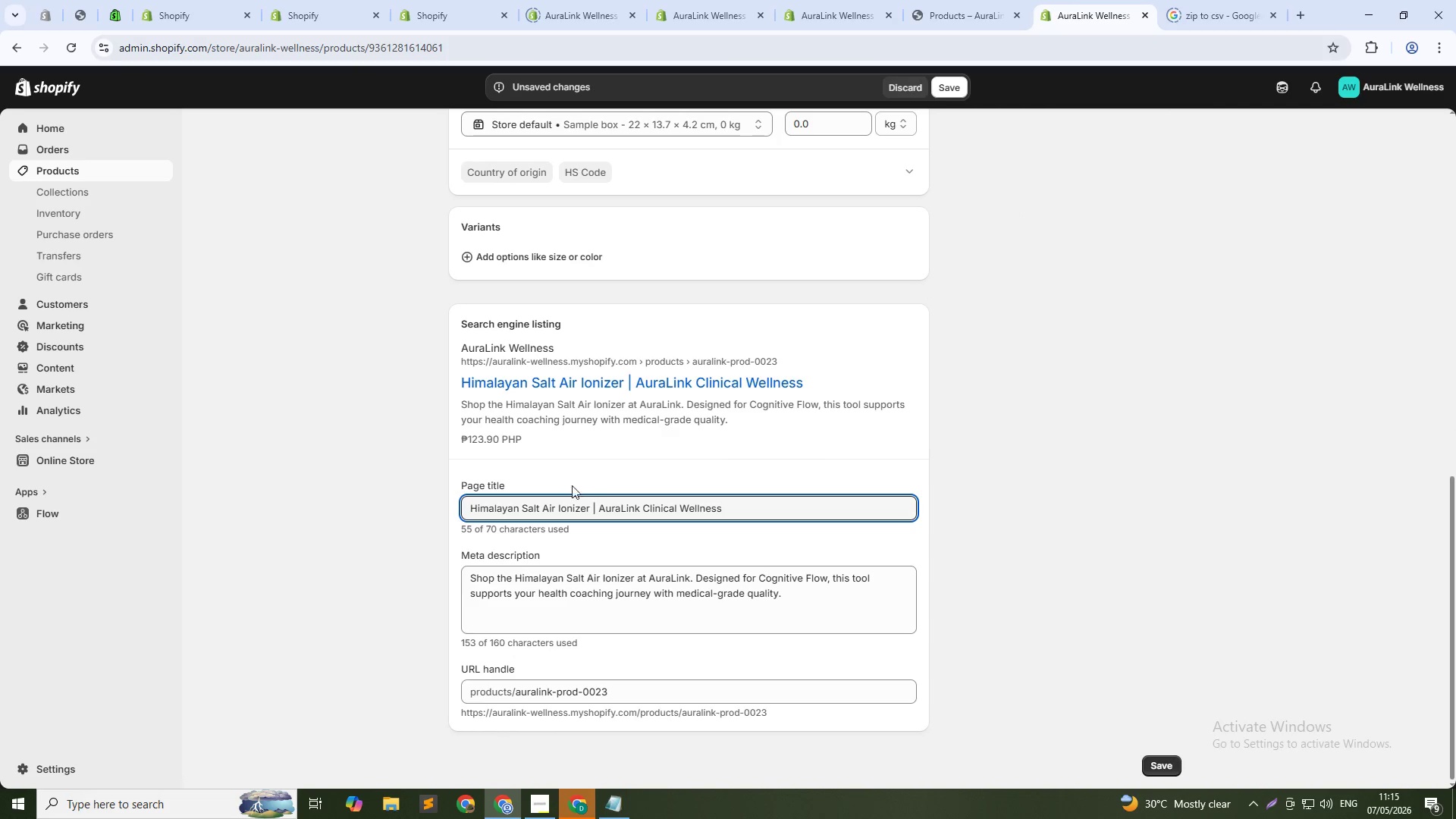 
left_click_drag(start_coordinate=[592, 504], to_coordinate=[827, 504])
 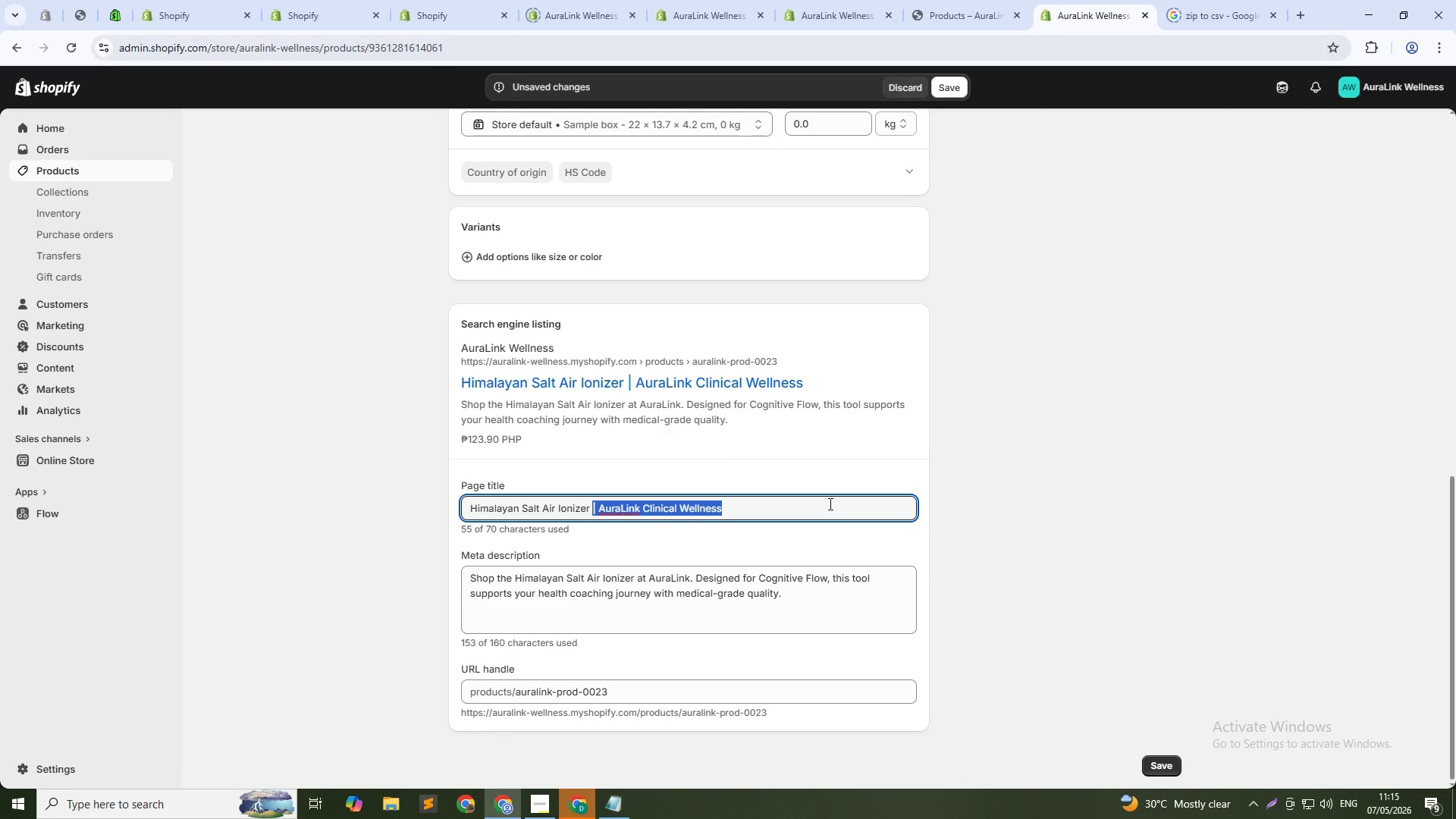 
key(Backspace)
type(Cli)
 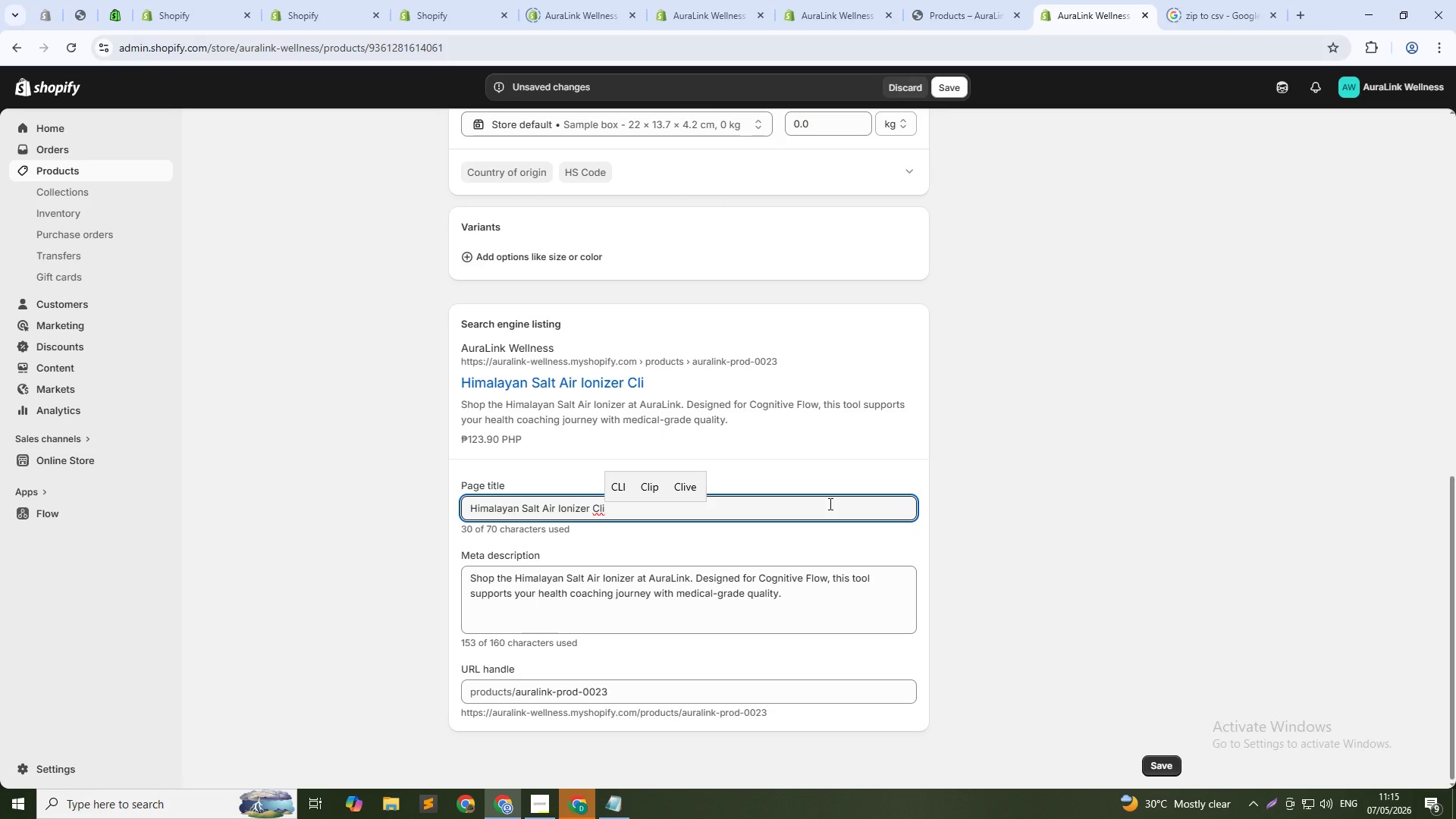 
key(Control+ControlLeft)
 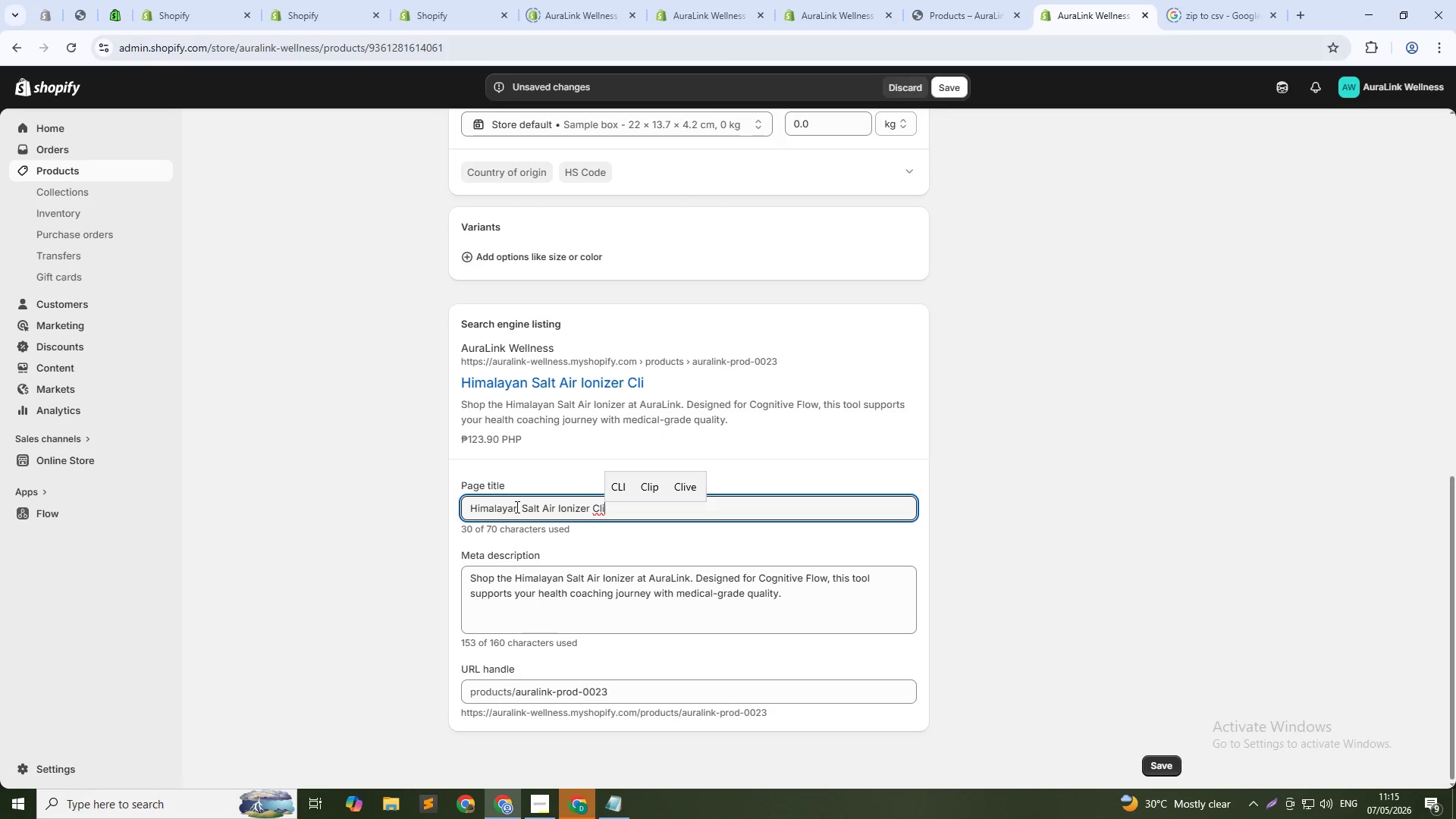 
double_click([512, 507])
 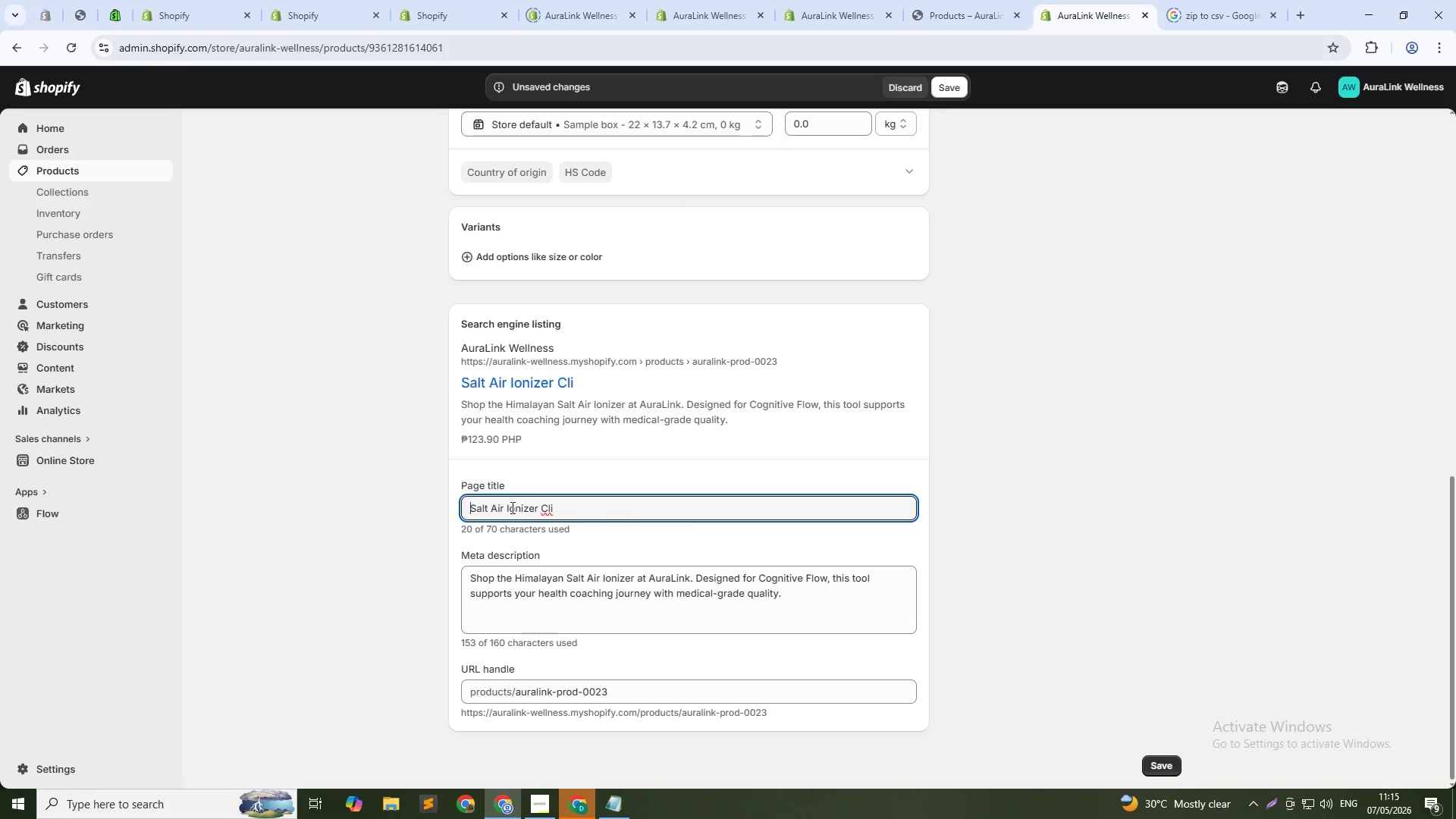 
key(Backspace)
 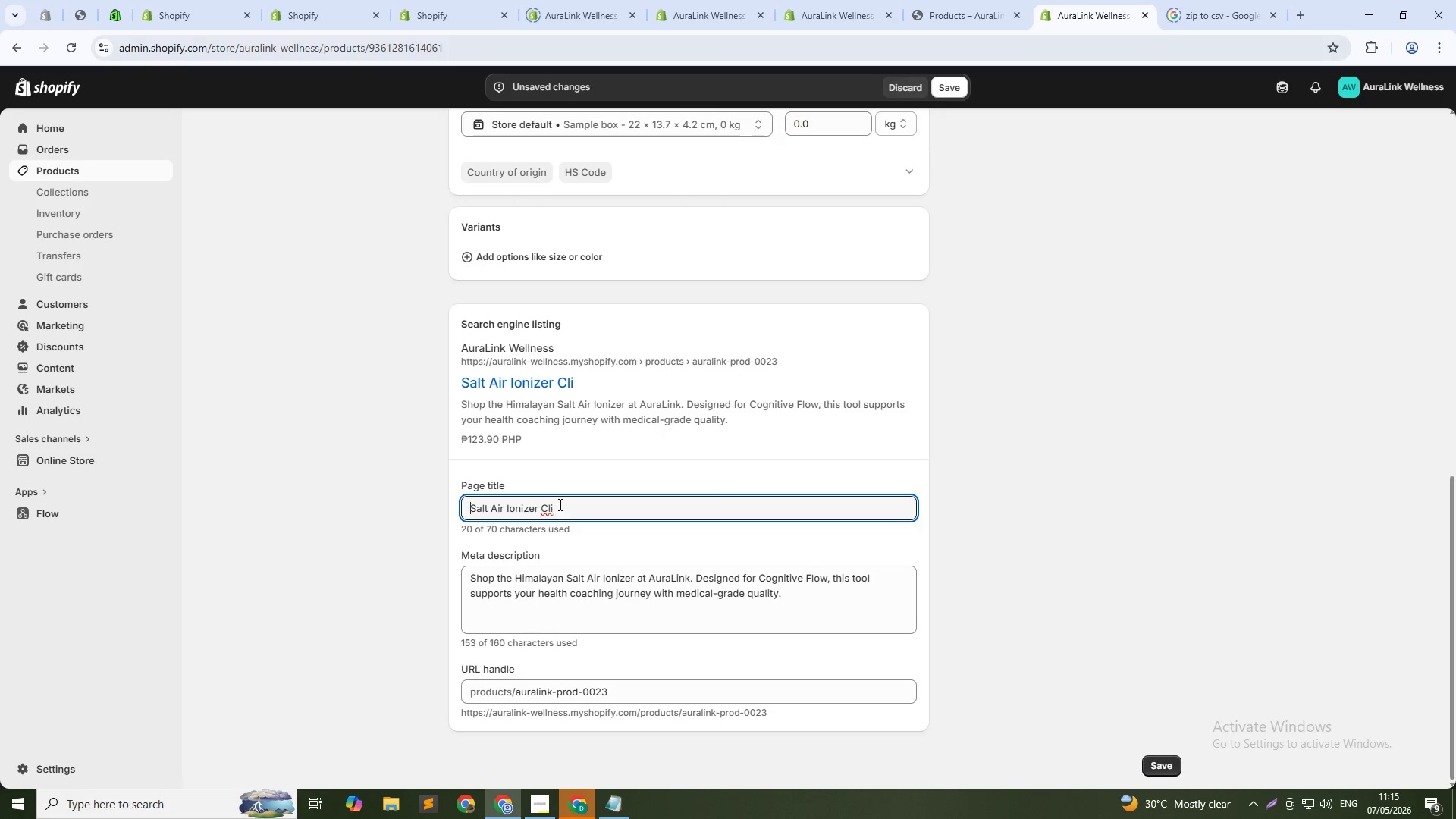 
left_click([559, 504])
 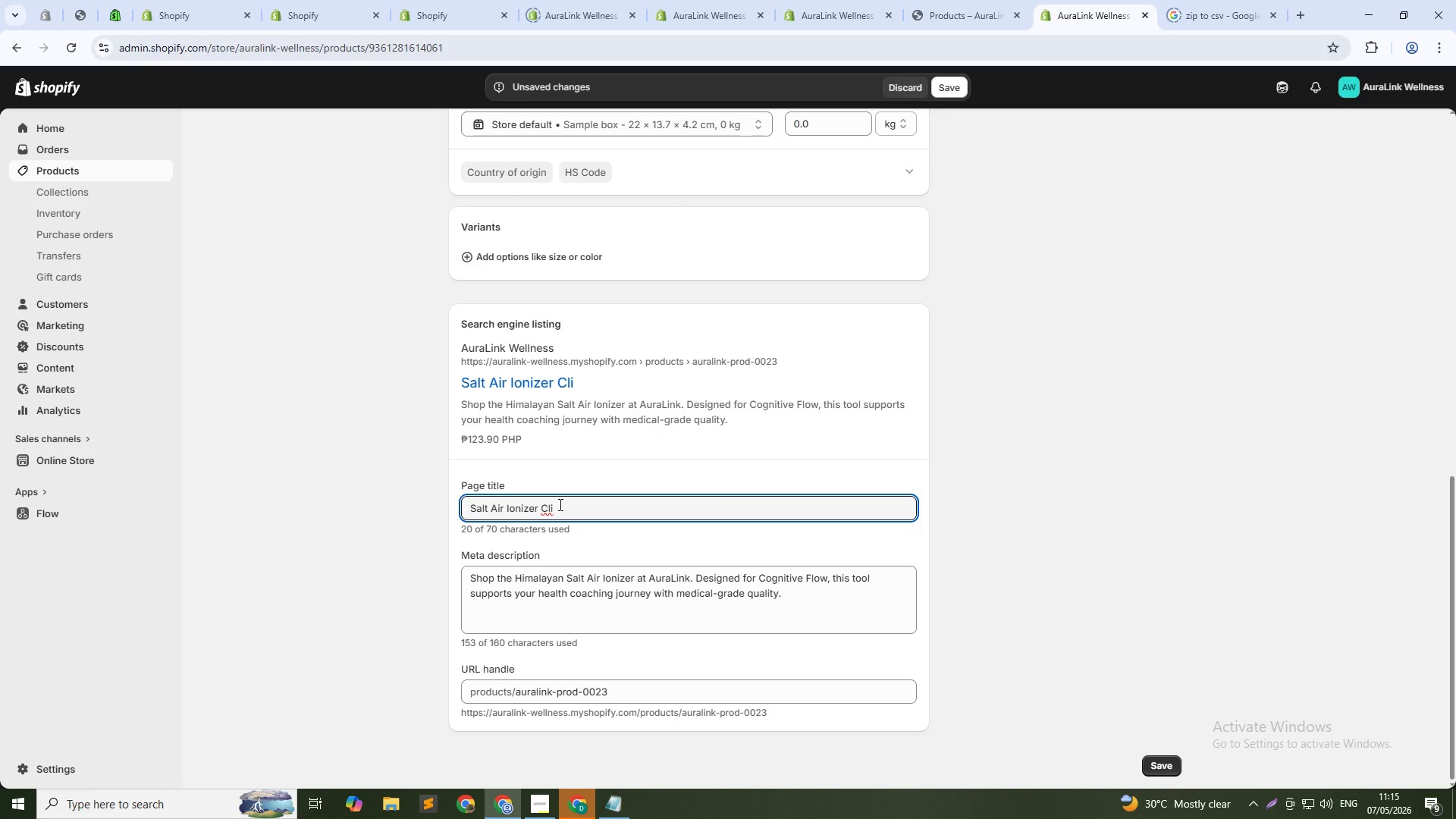 
type(nical Focus Suppp)
key(Backspace)
type(ort)
 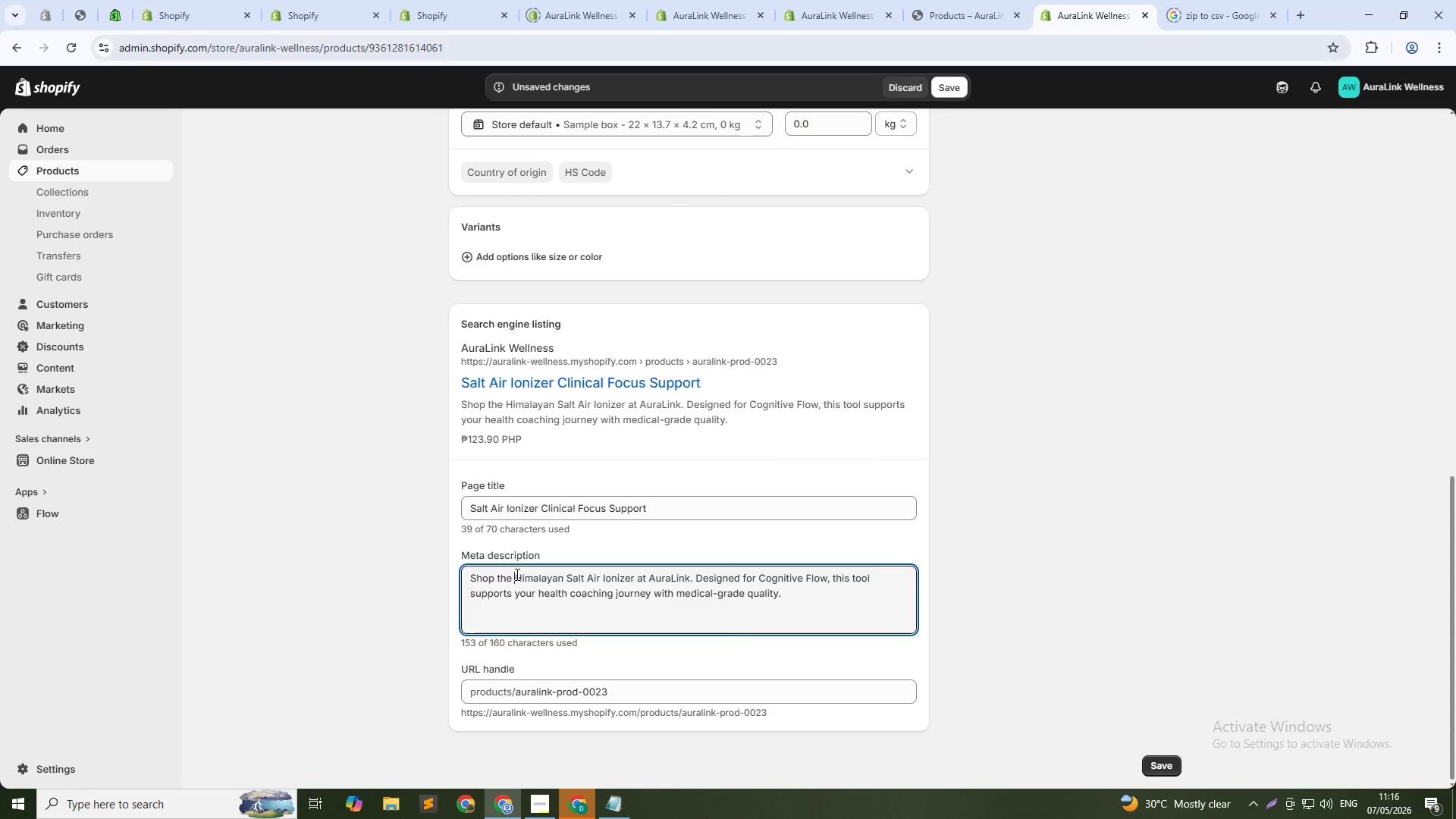 
double_click([516, 576])
 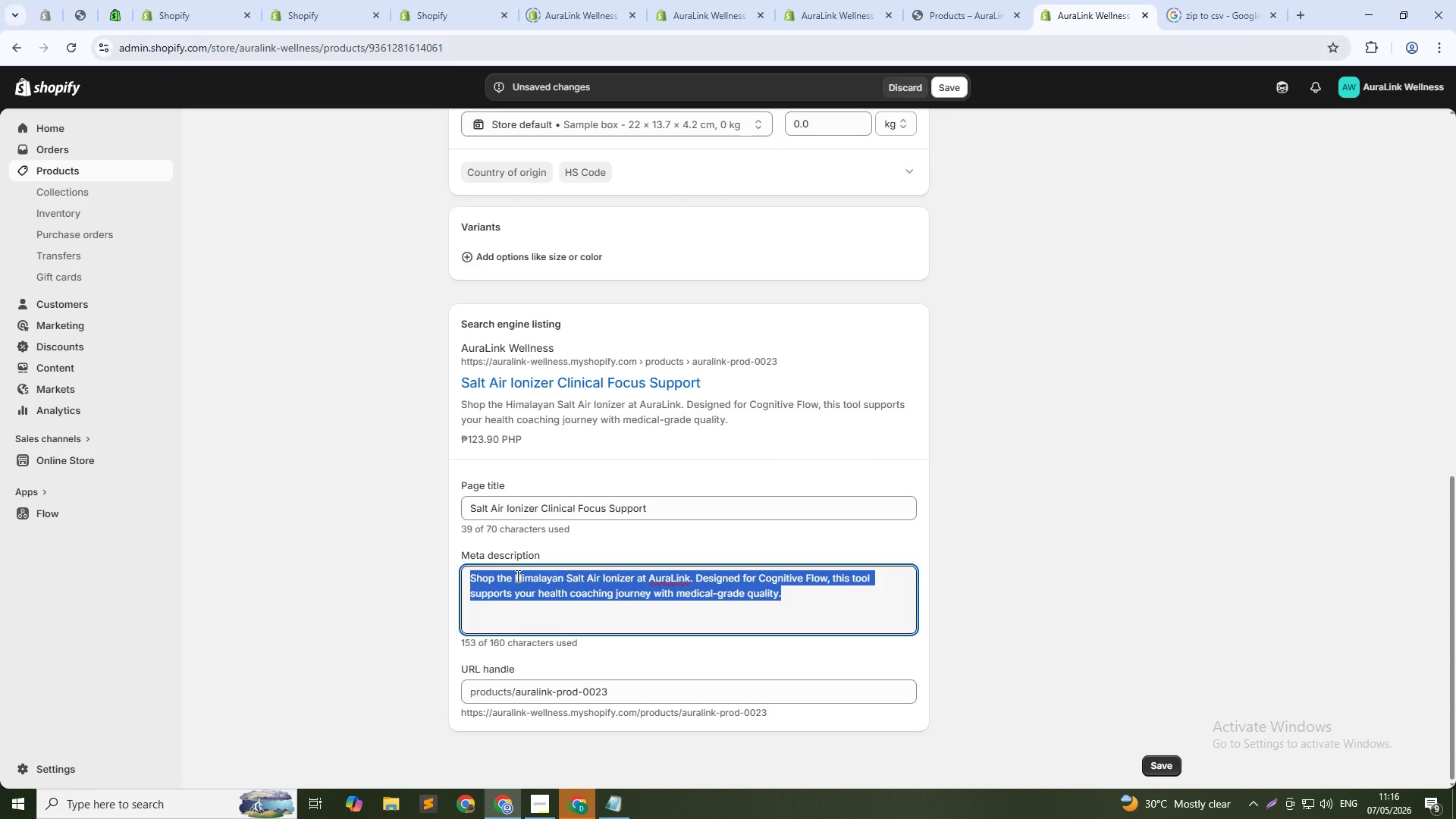 
triple_click([516, 576])
 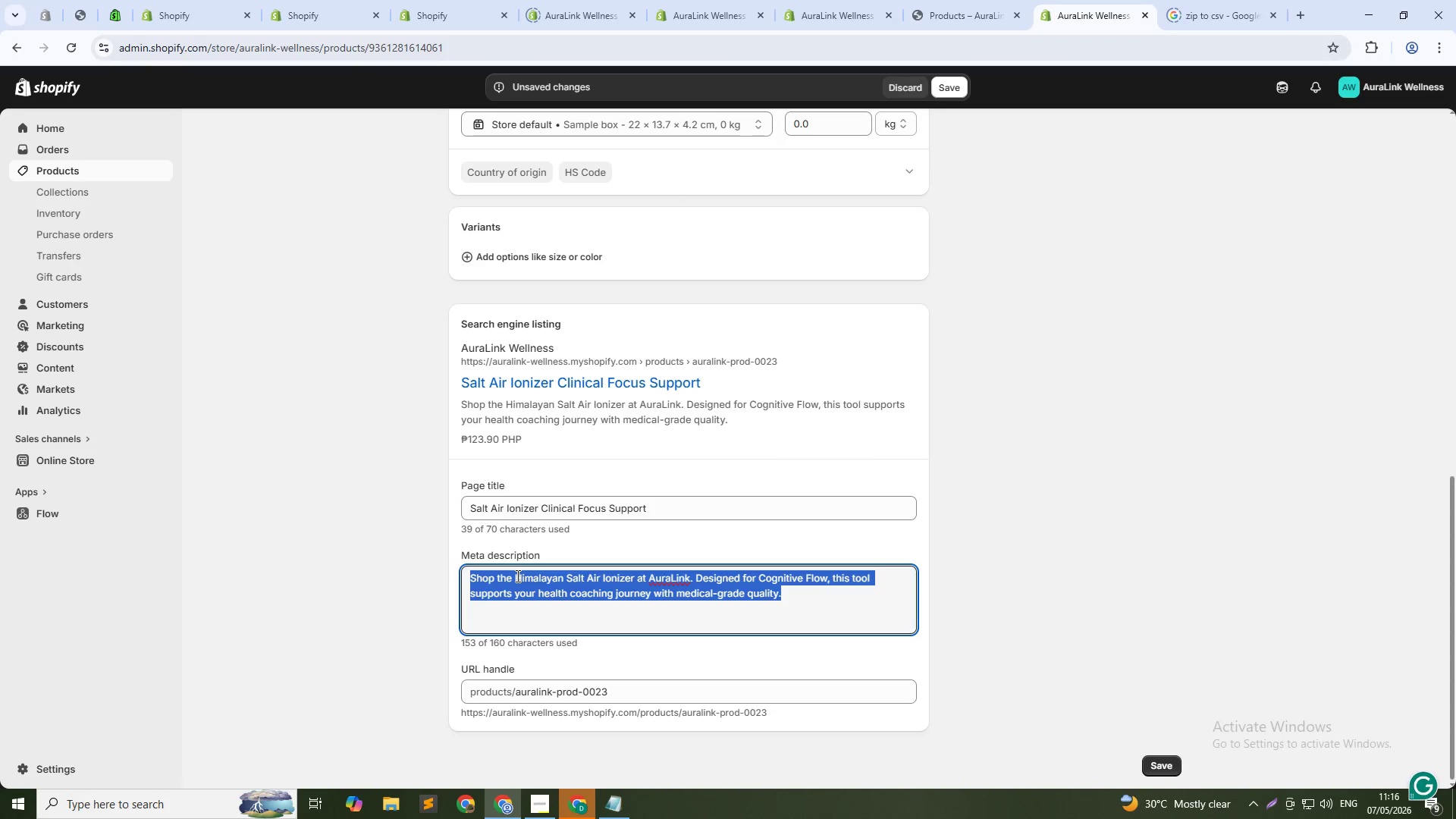 
type(Purify workspca)
 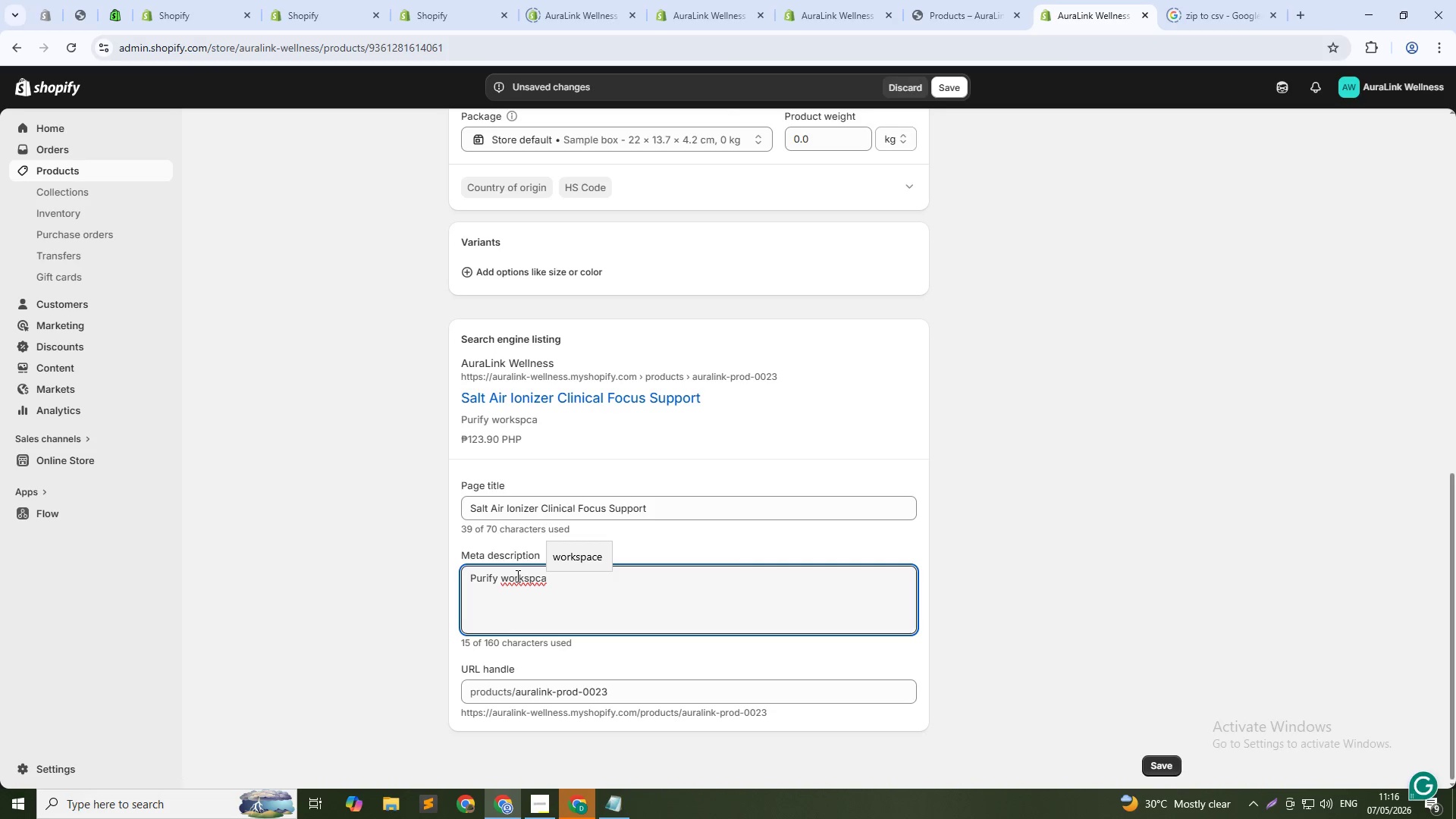 
key(Backspace)
key(Backspace)
type(ace ai r)
key(Backspace)
key(Backspace)
type(r with negative ions. Supports respiratory clarity and mental focus. Warm amber glow.)
 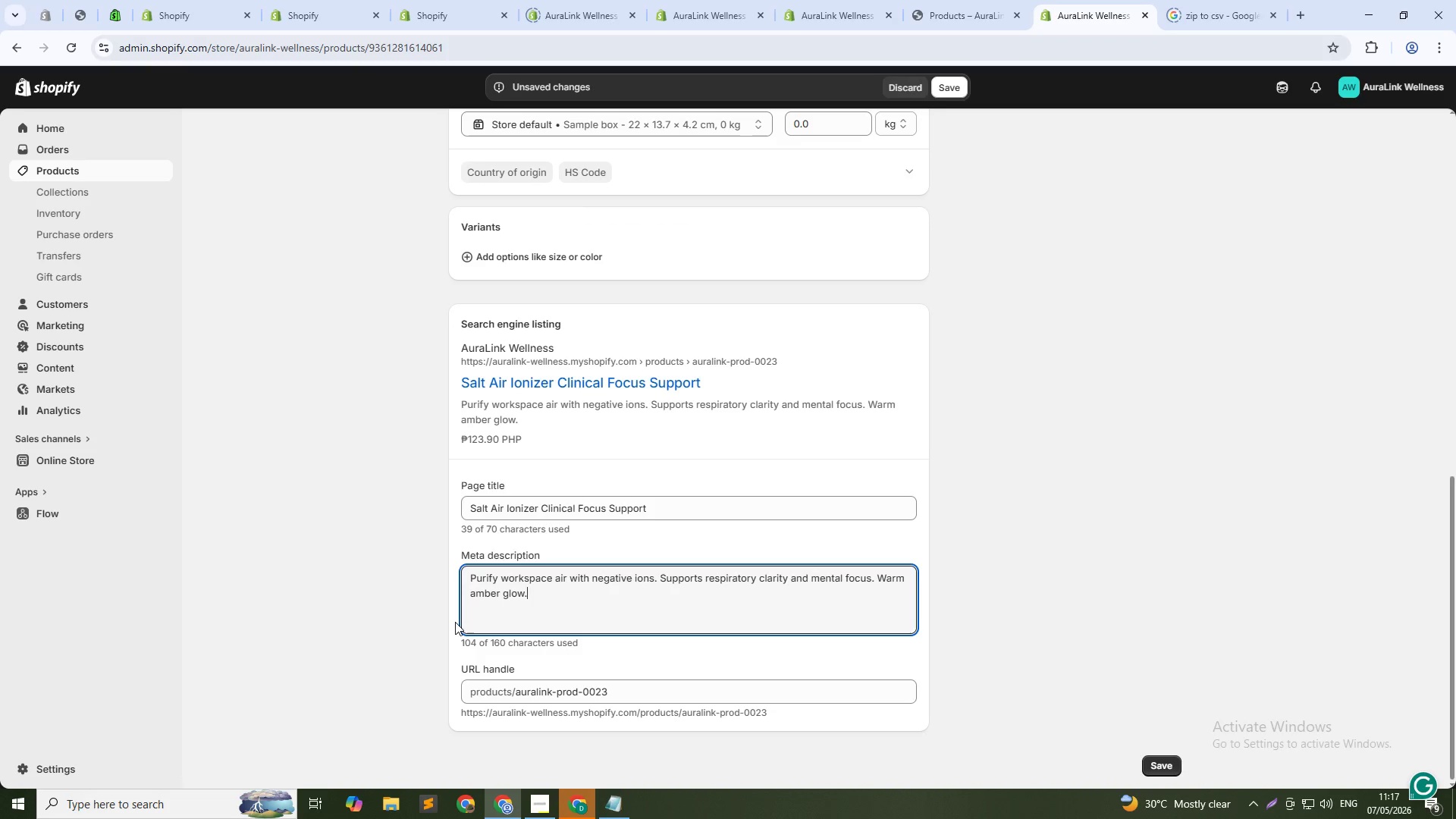 
wait(5.59)
 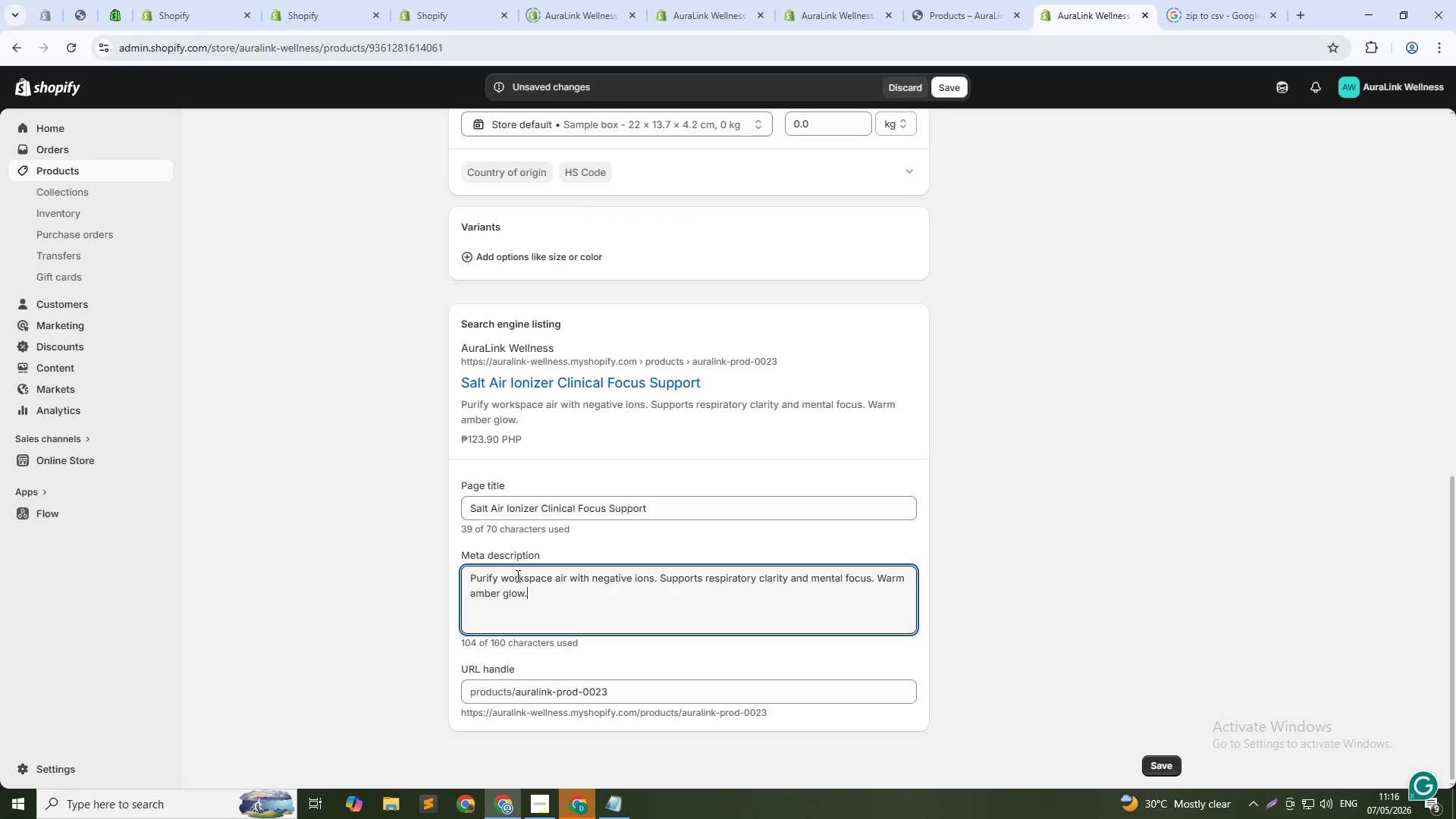 
left_click([948, 85])
 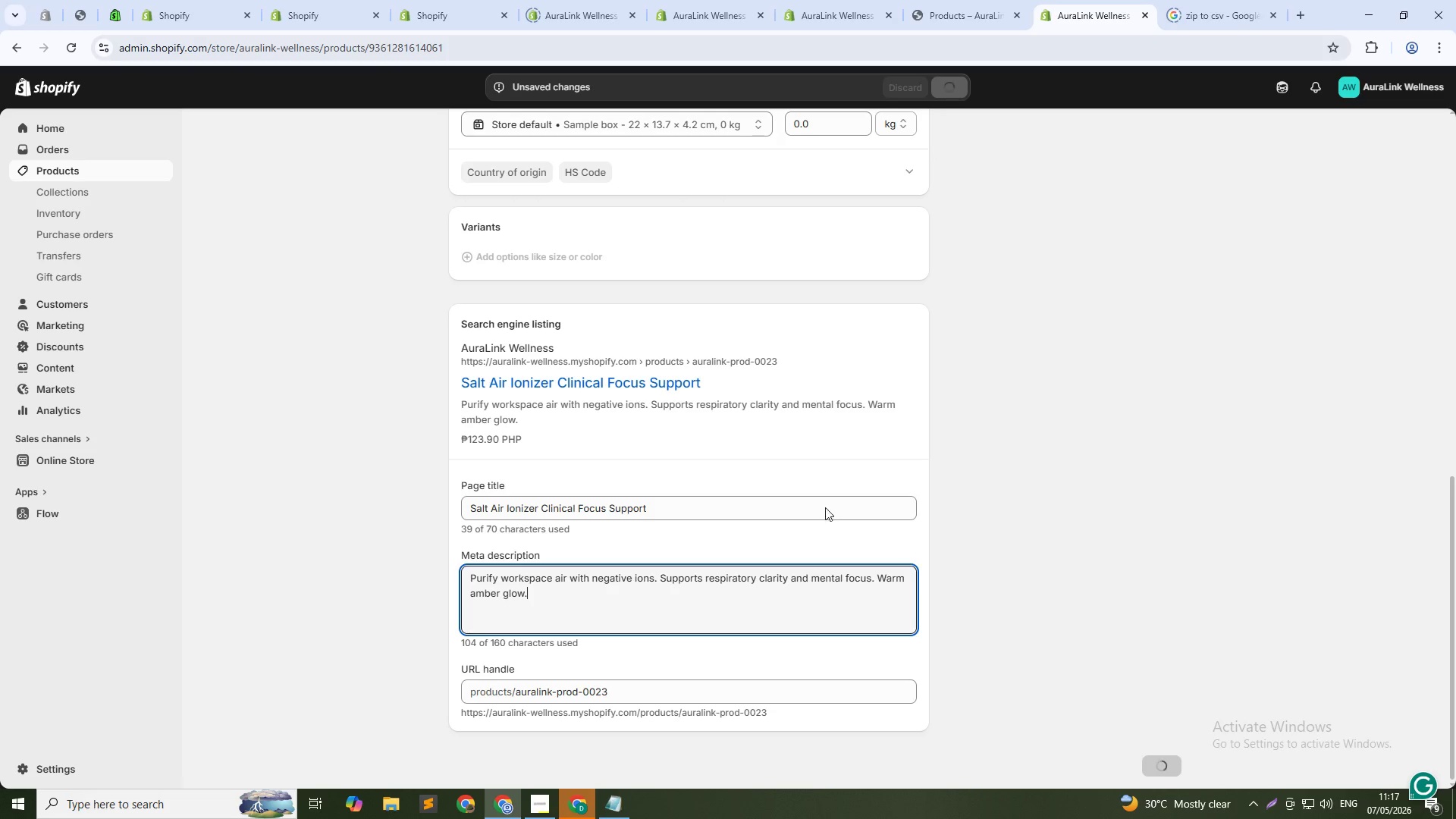 
scroll: coordinate [806, 568], scroll_direction: up, amount: 7.0
 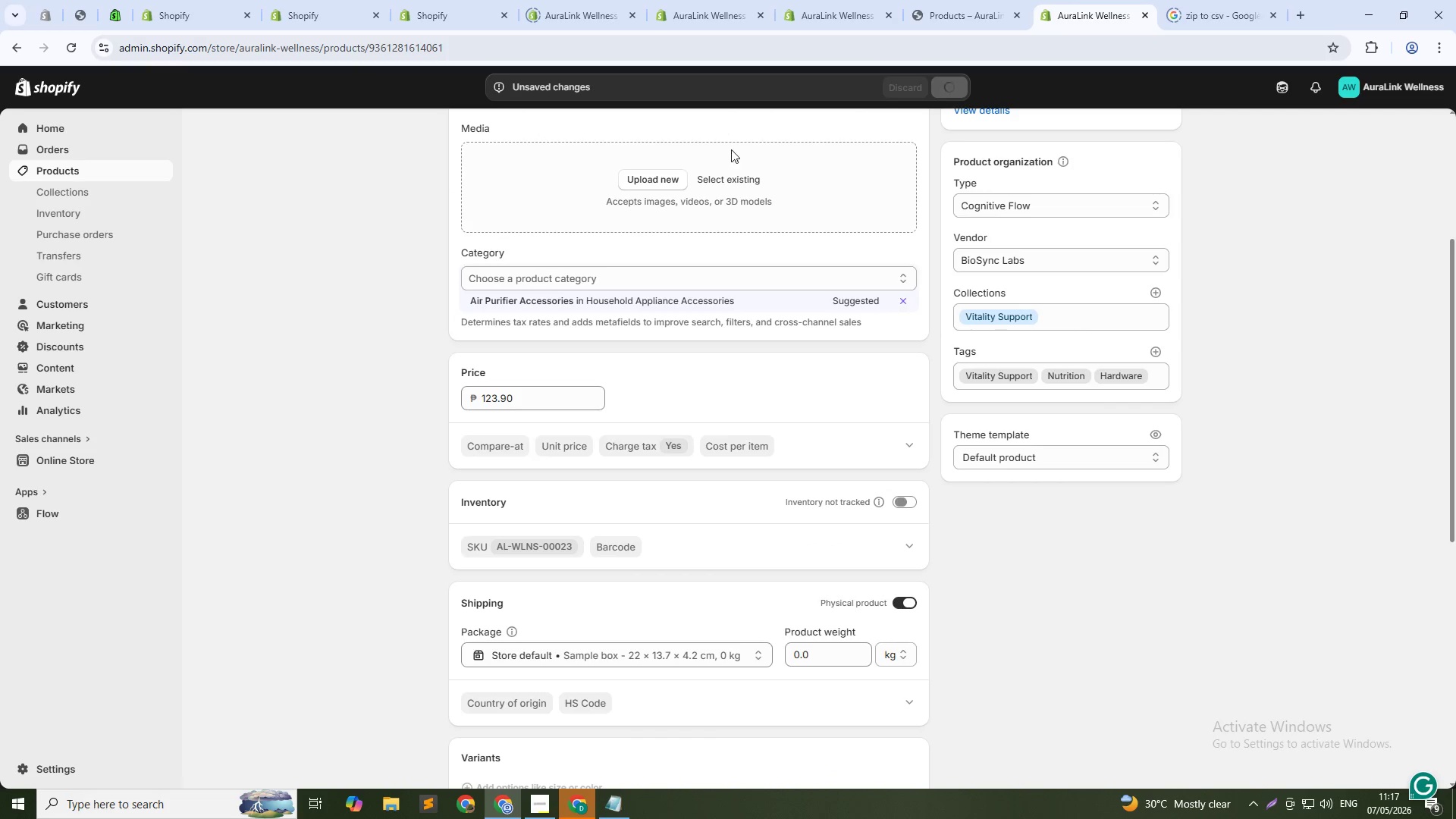 
left_click([739, 177])
 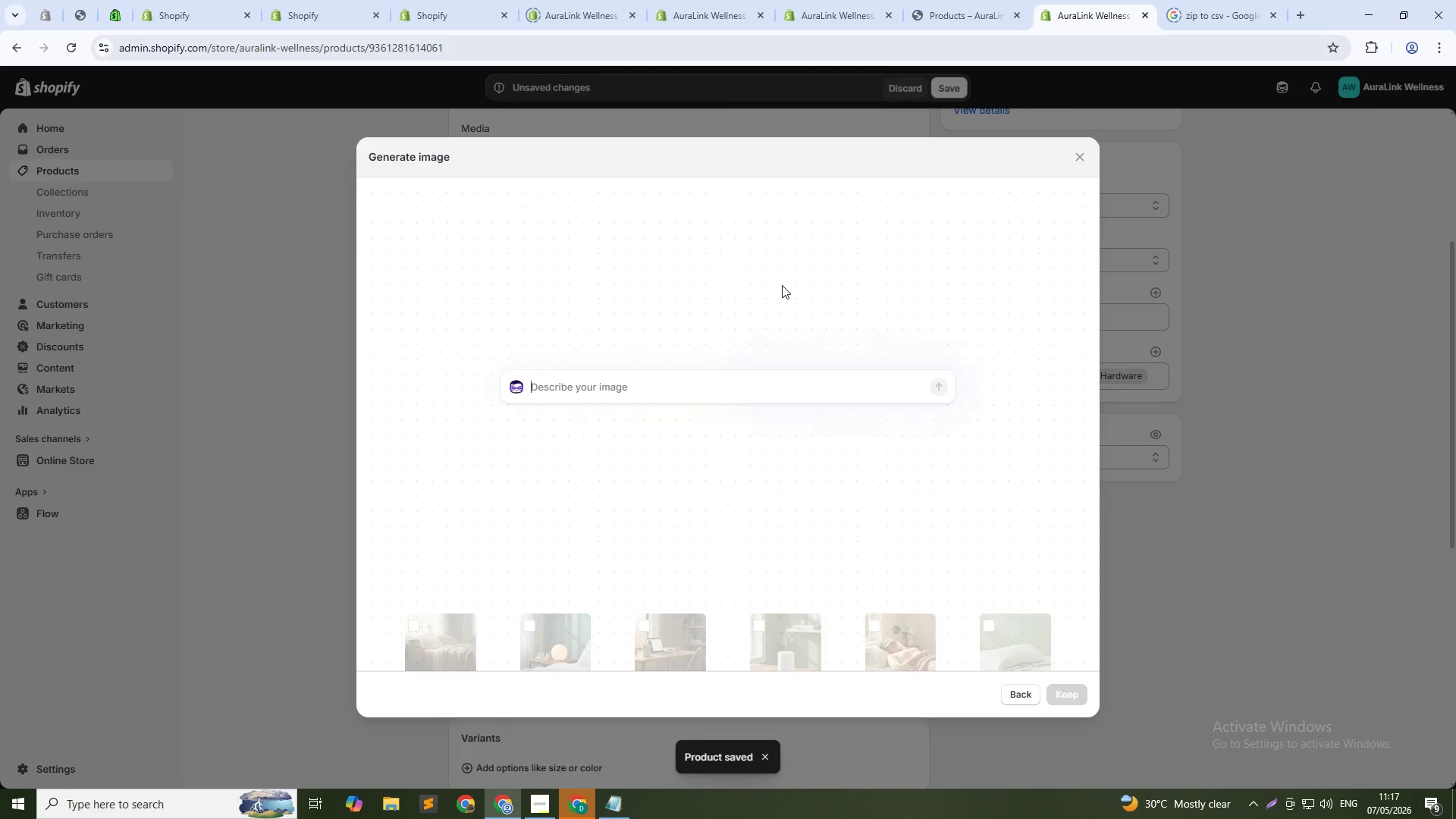 
hold_key(key=CapsLock, duration=0.41)
 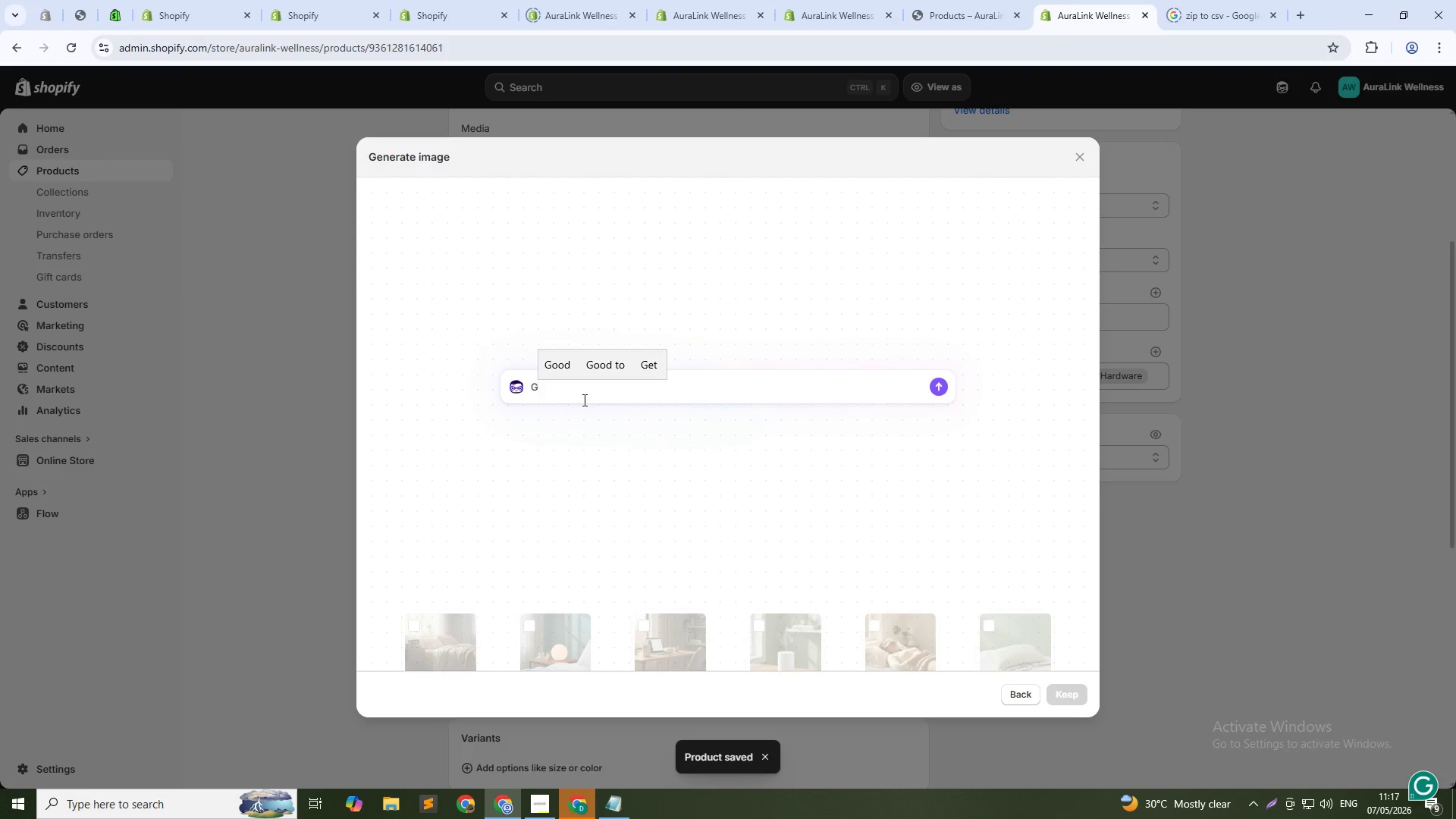 
type(g)
key(Backspace)
type(Him)
key(Backspace)
key(Backspace)
key(Backspace)
type(hi)
key(Backspace)
type(IMALAYAN SALT AIR I)
 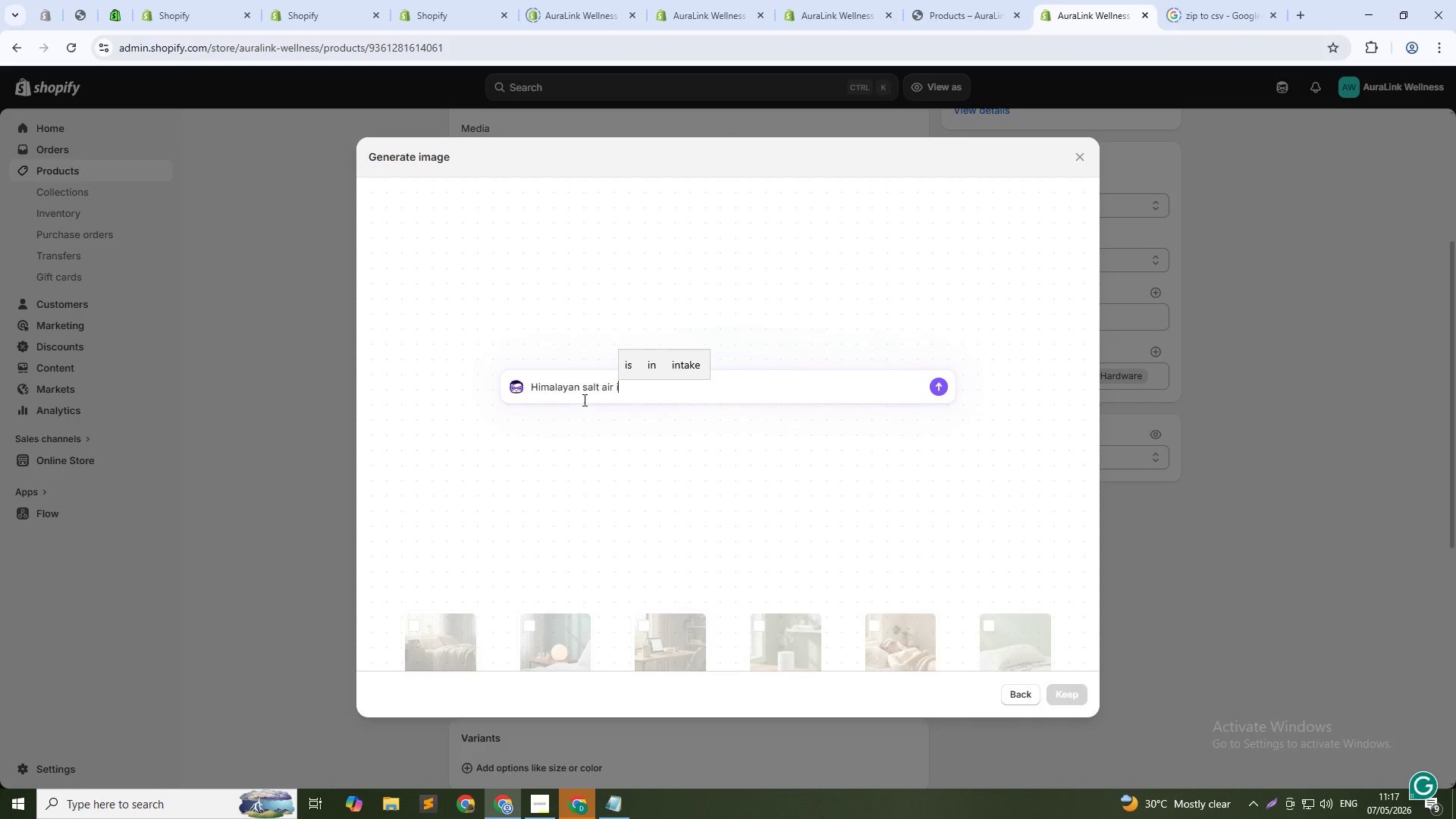 
key(Alt+AltLeft)
 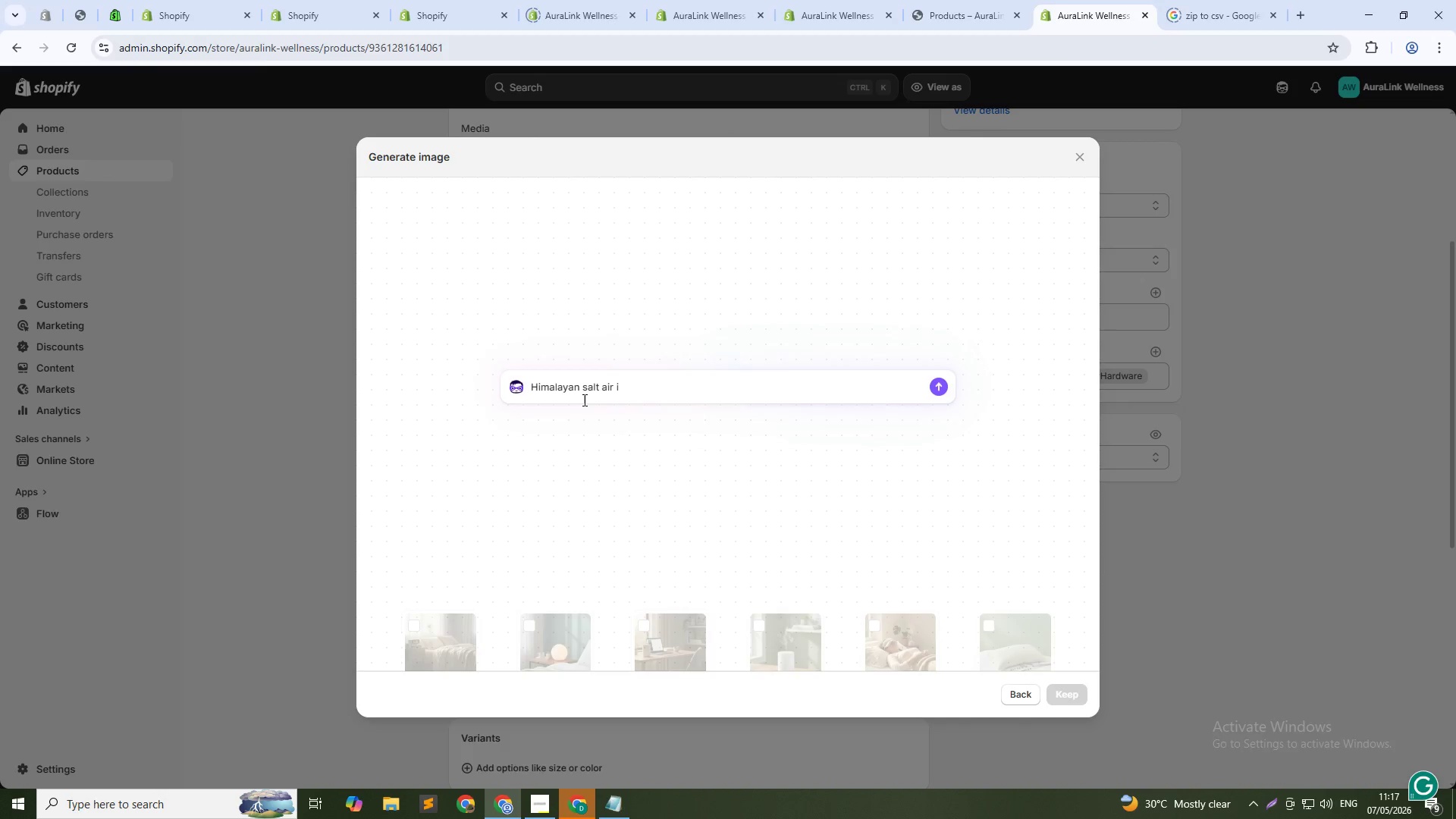 
key(Alt+Tab)